 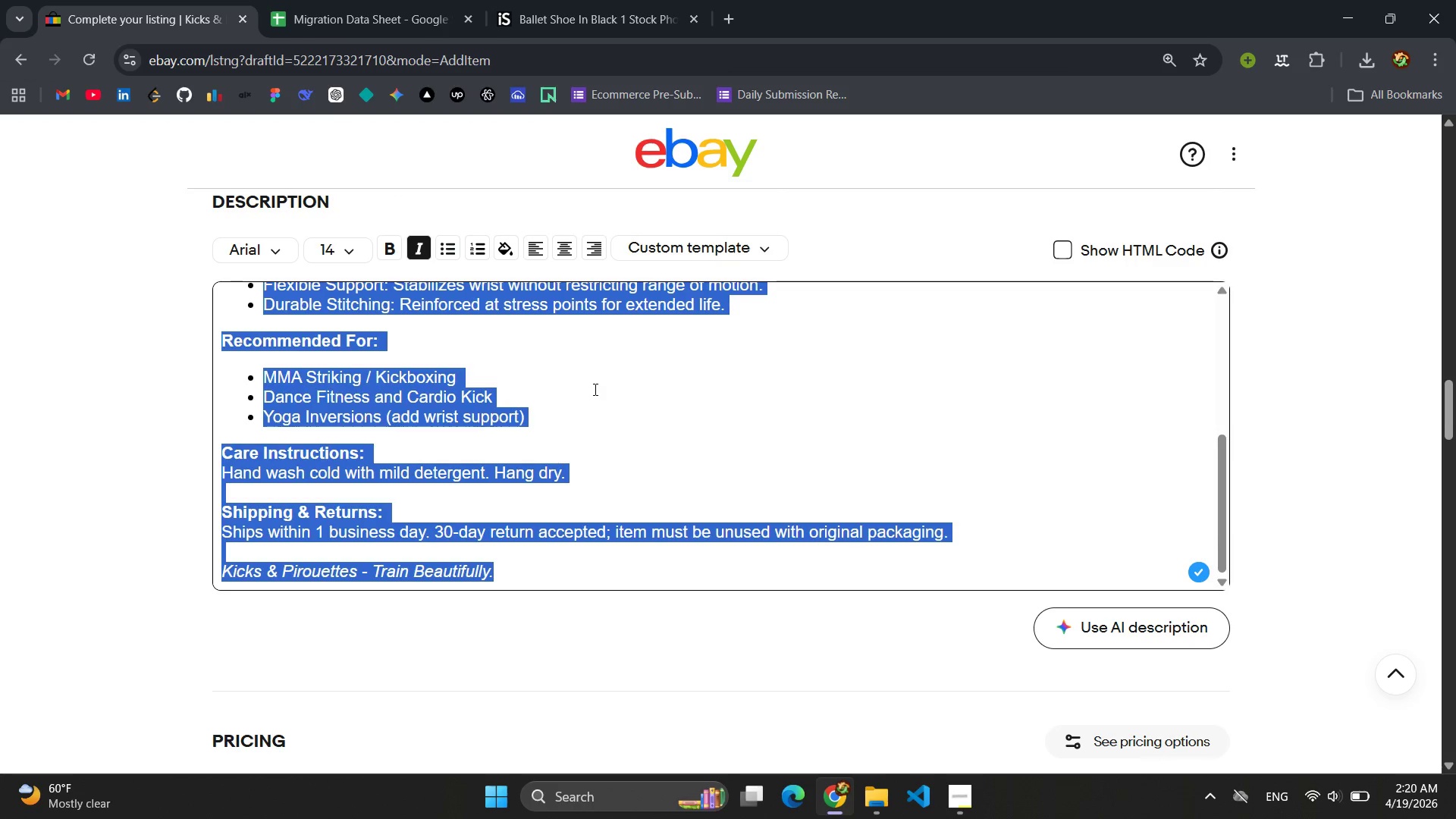 
key(Control+C)
 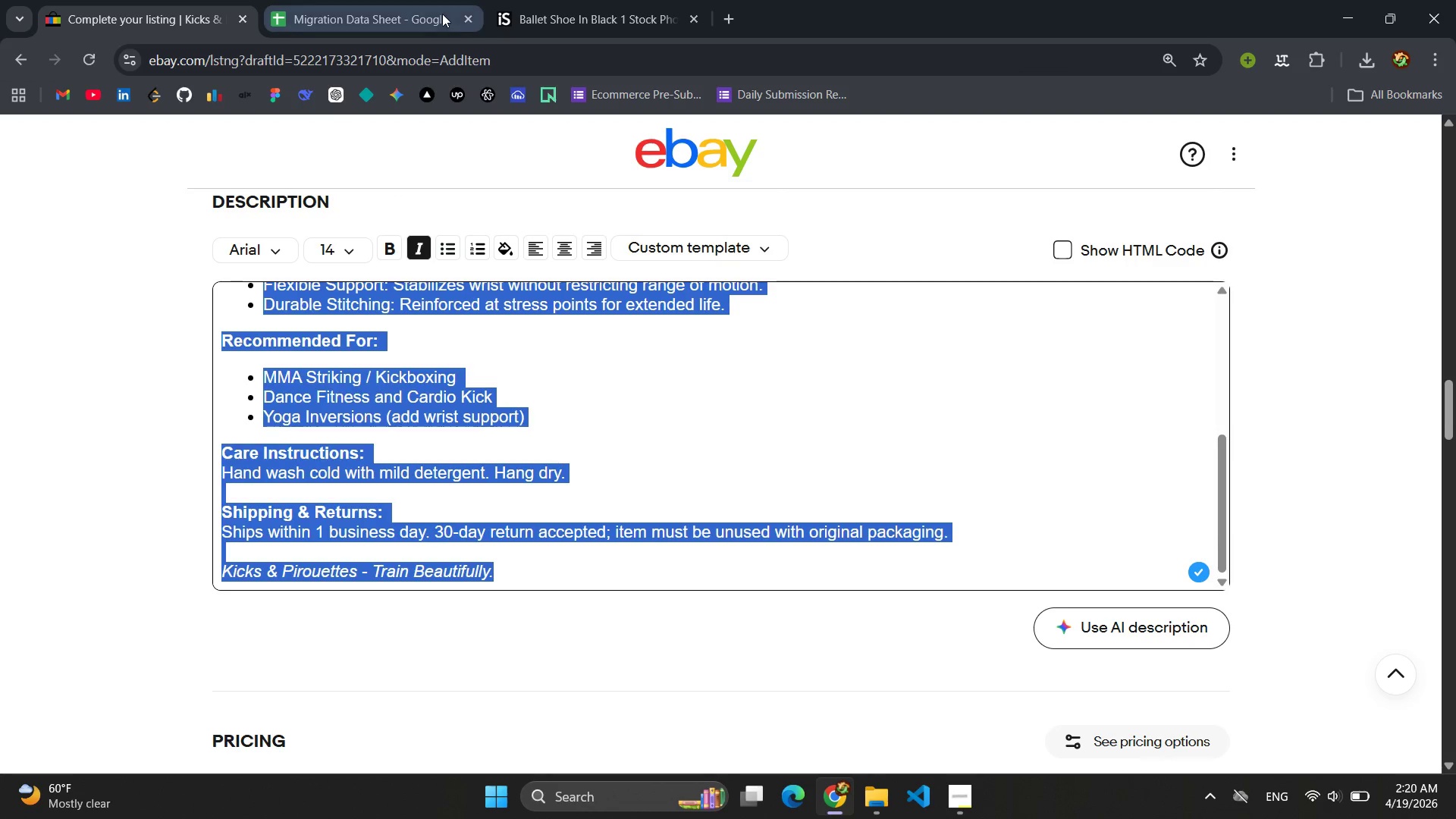 
left_click([347, 11])
 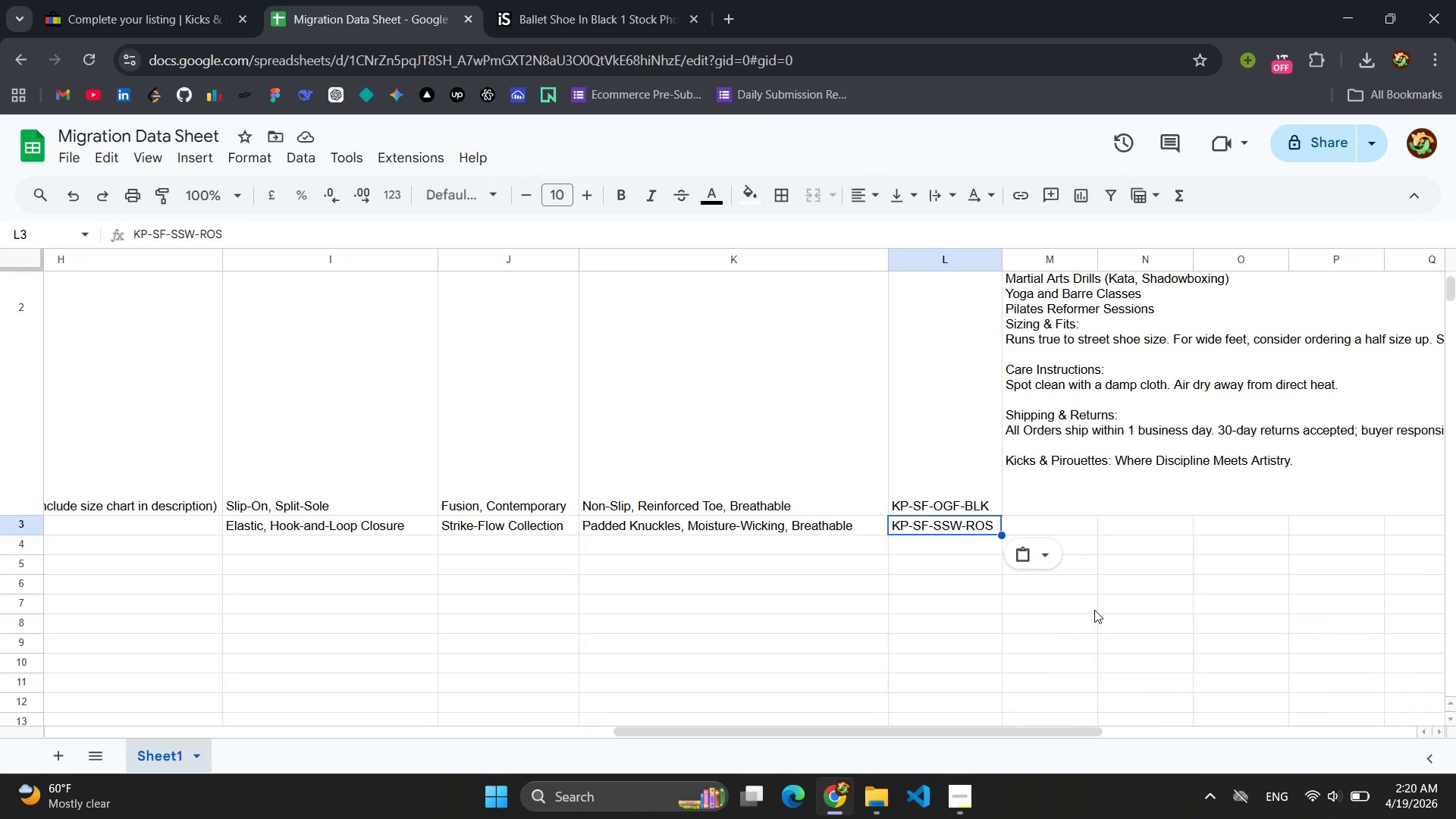 
left_click([1066, 532])
 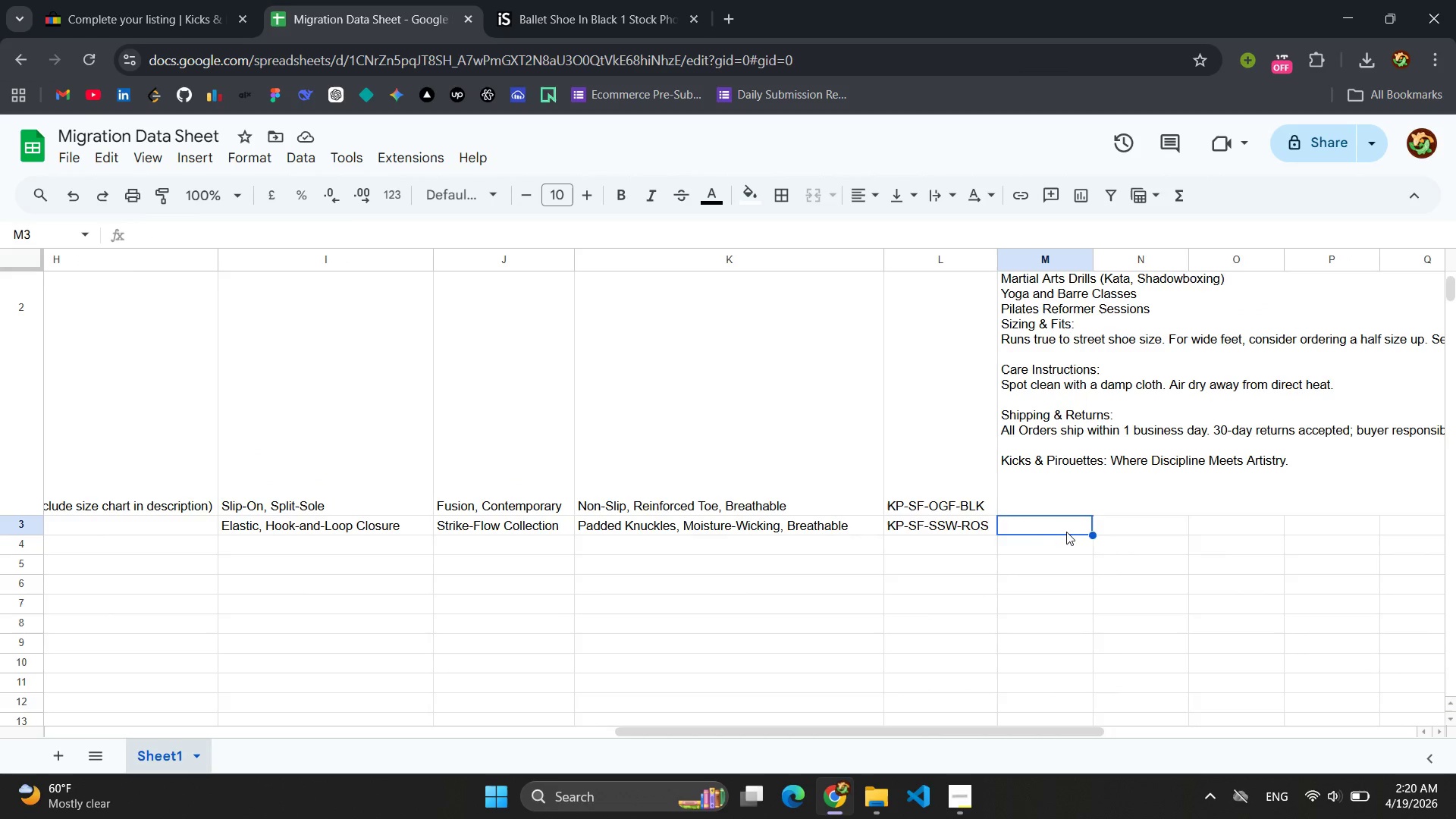 
scroll: coordinate [1067, 532], scroll_direction: up, amount: 7.0
 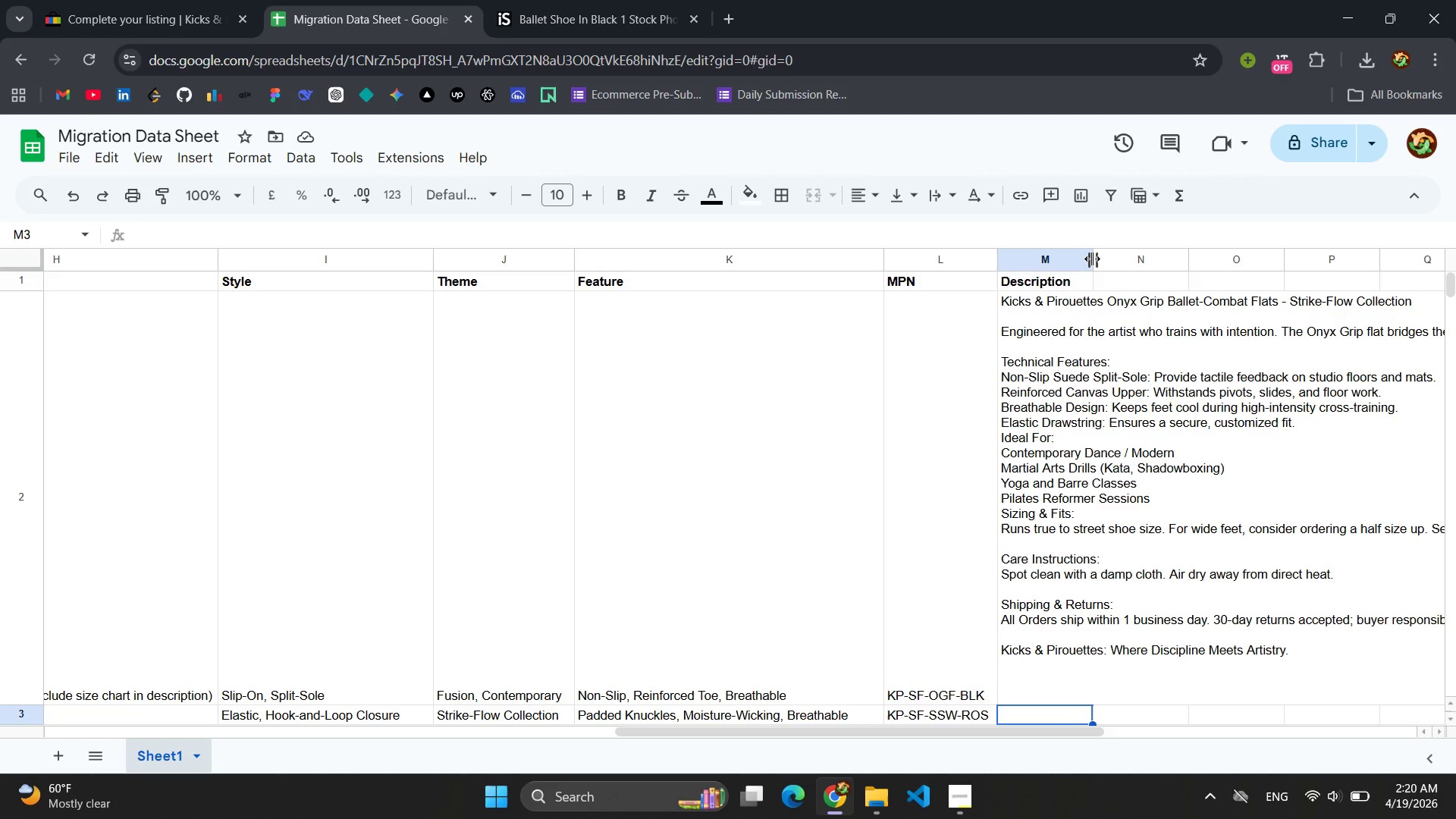 
left_click_drag(start_coordinate=[1092, 258], to_coordinate=[1455, 236])
 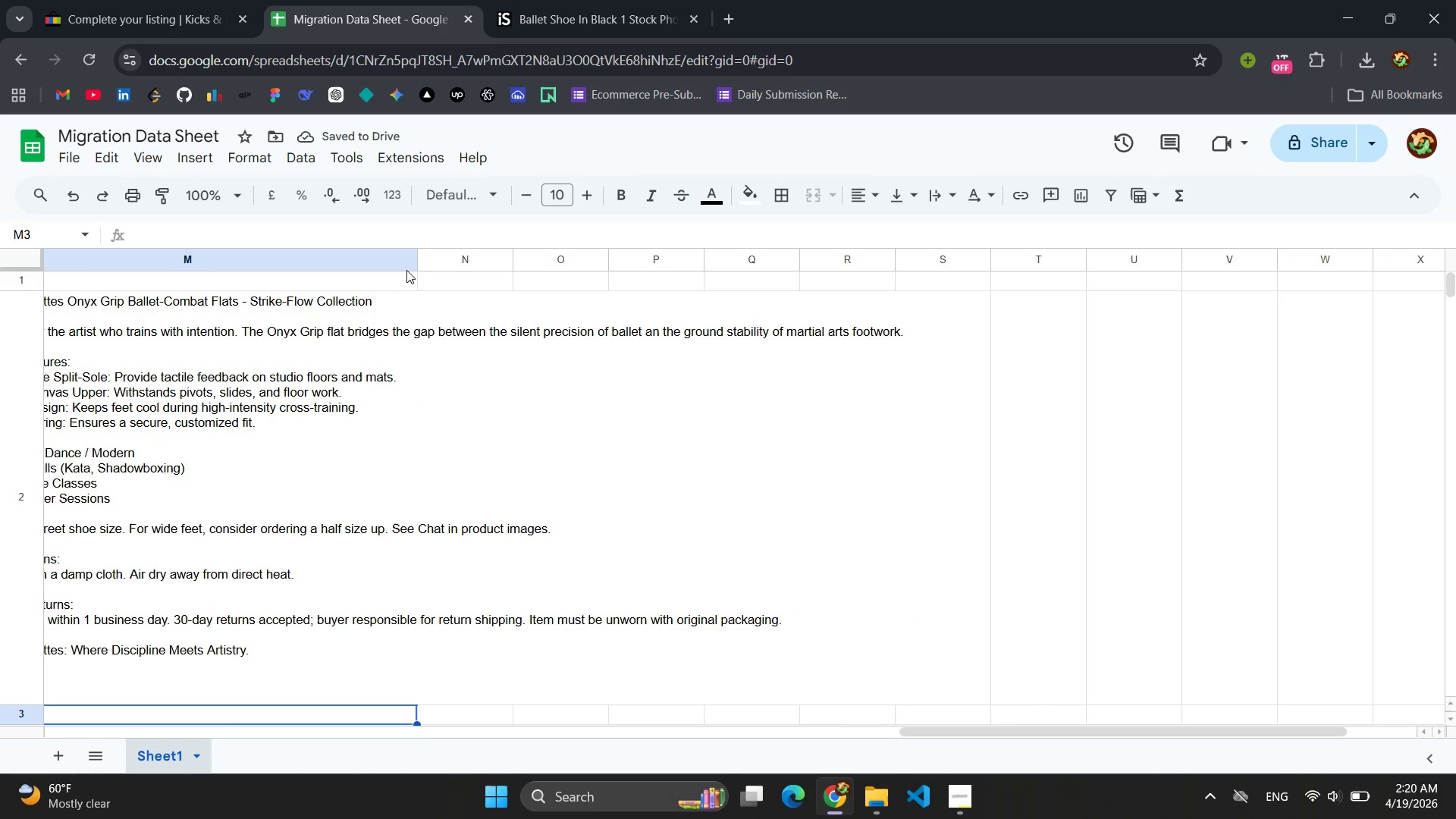 
left_click_drag(start_coordinate=[416, 258], to_coordinate=[1188, 260])
 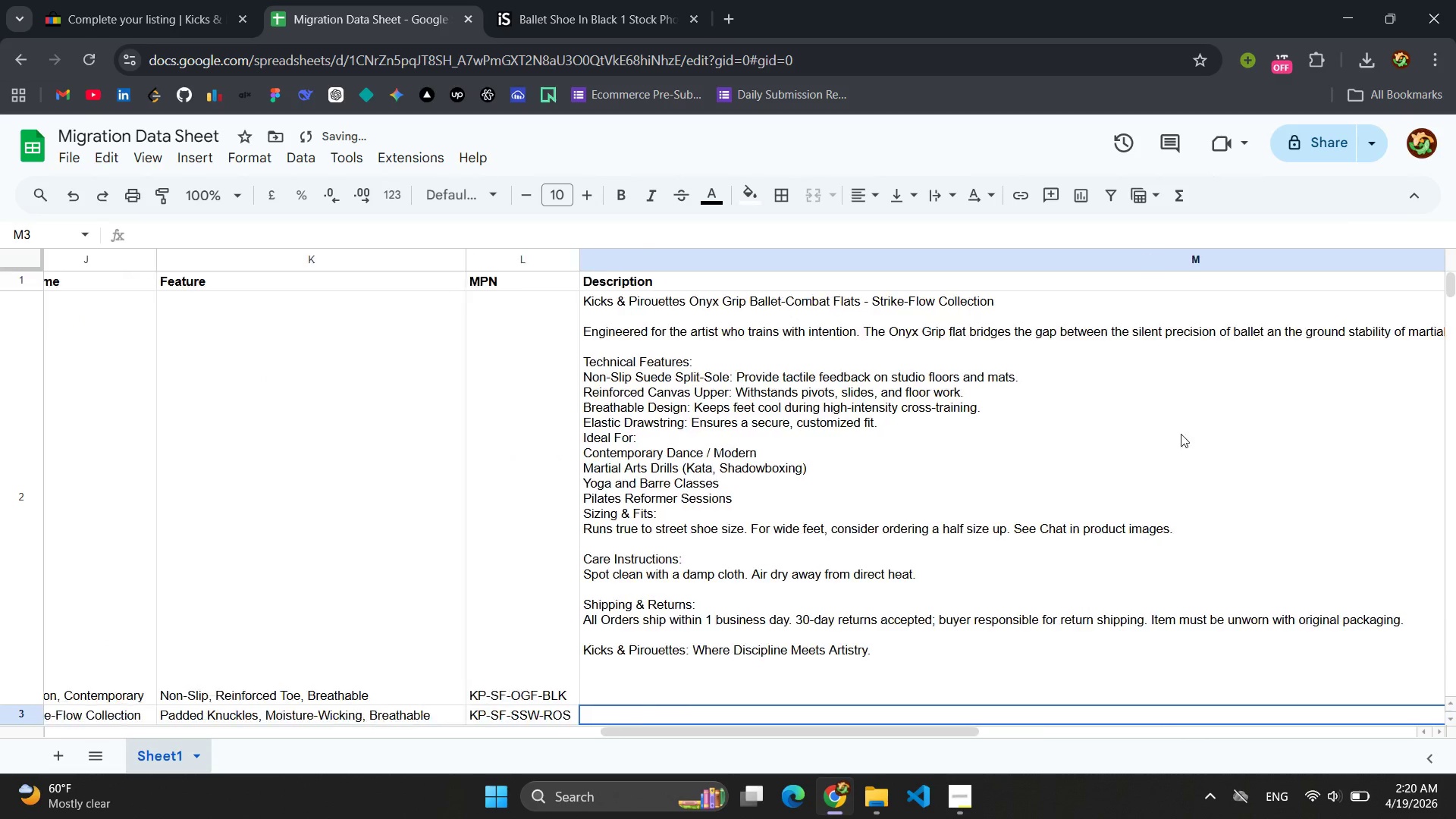 
scroll: coordinate [1036, 512], scroll_direction: down, amount: 2.0
 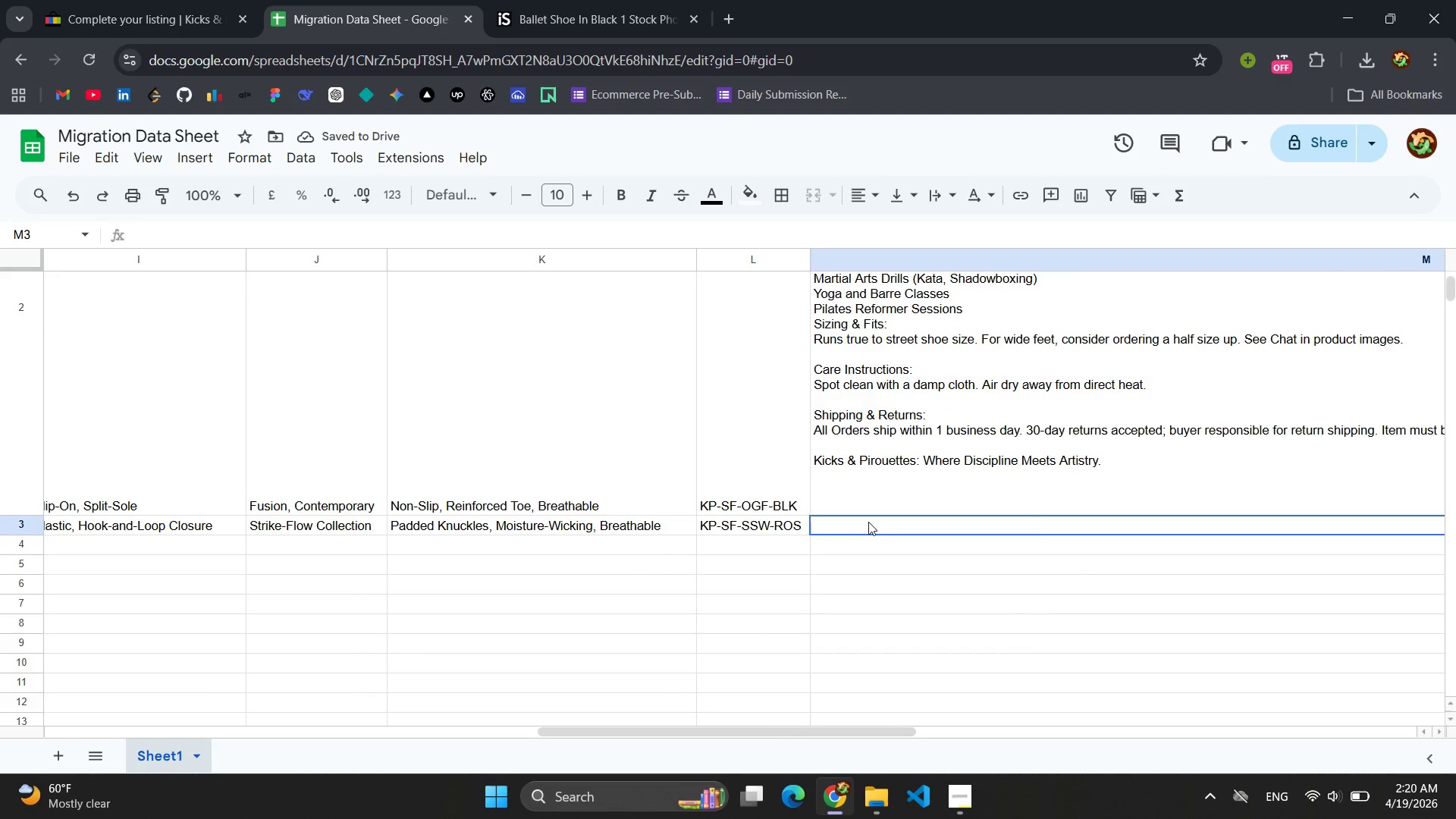 
double_click([868, 522])
 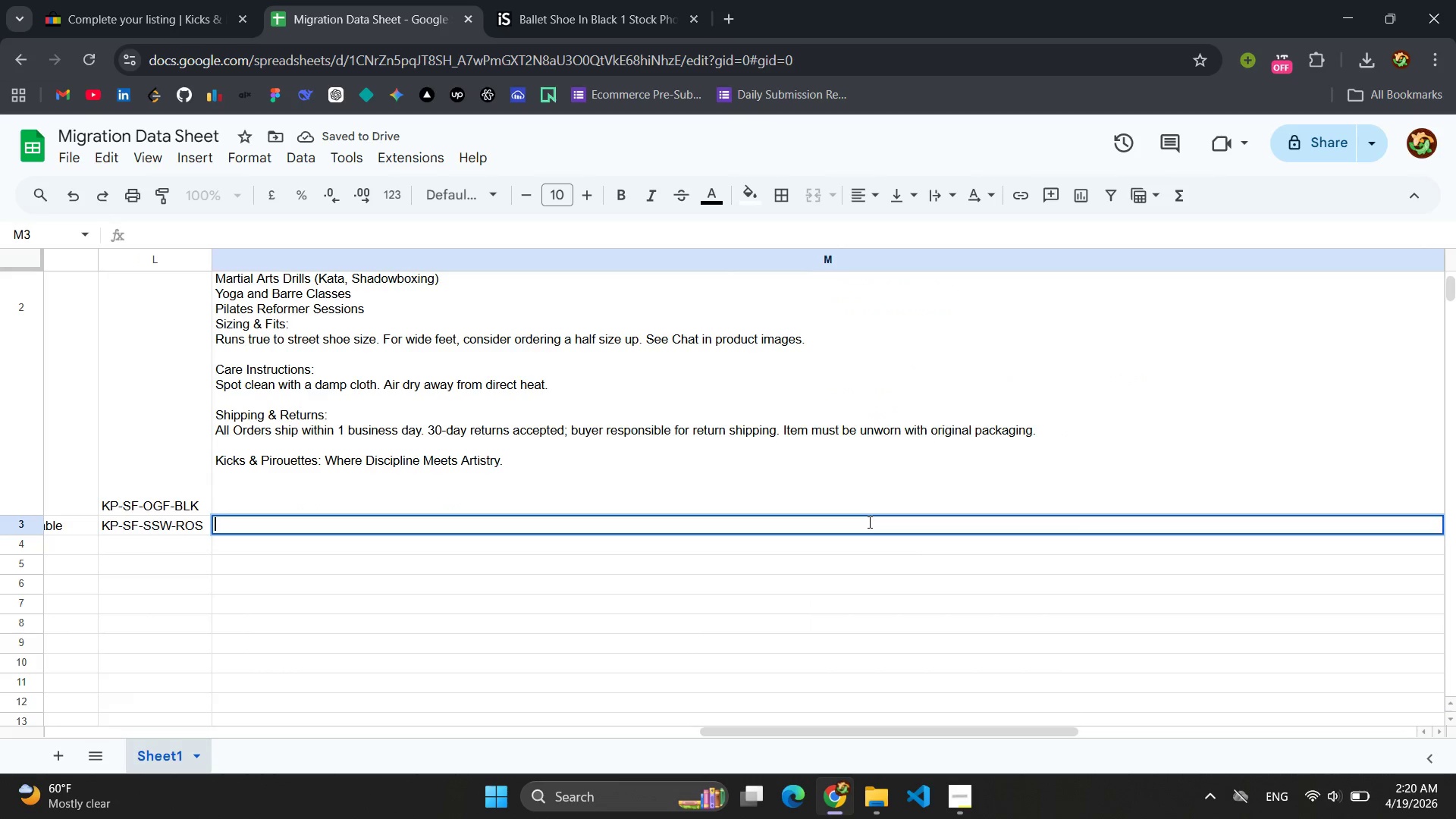 
key(Control+V)
 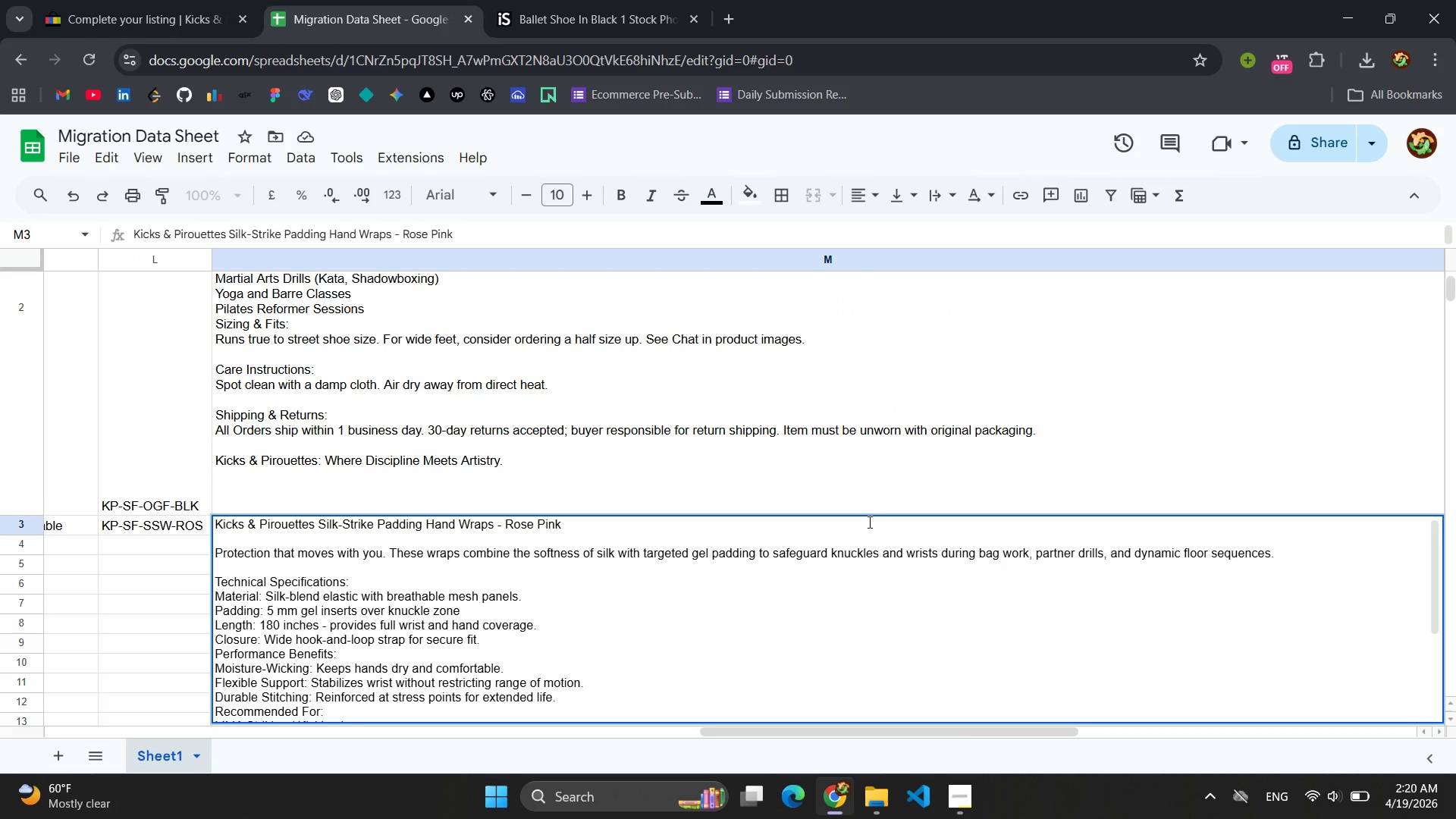 
key(Control+Z)
 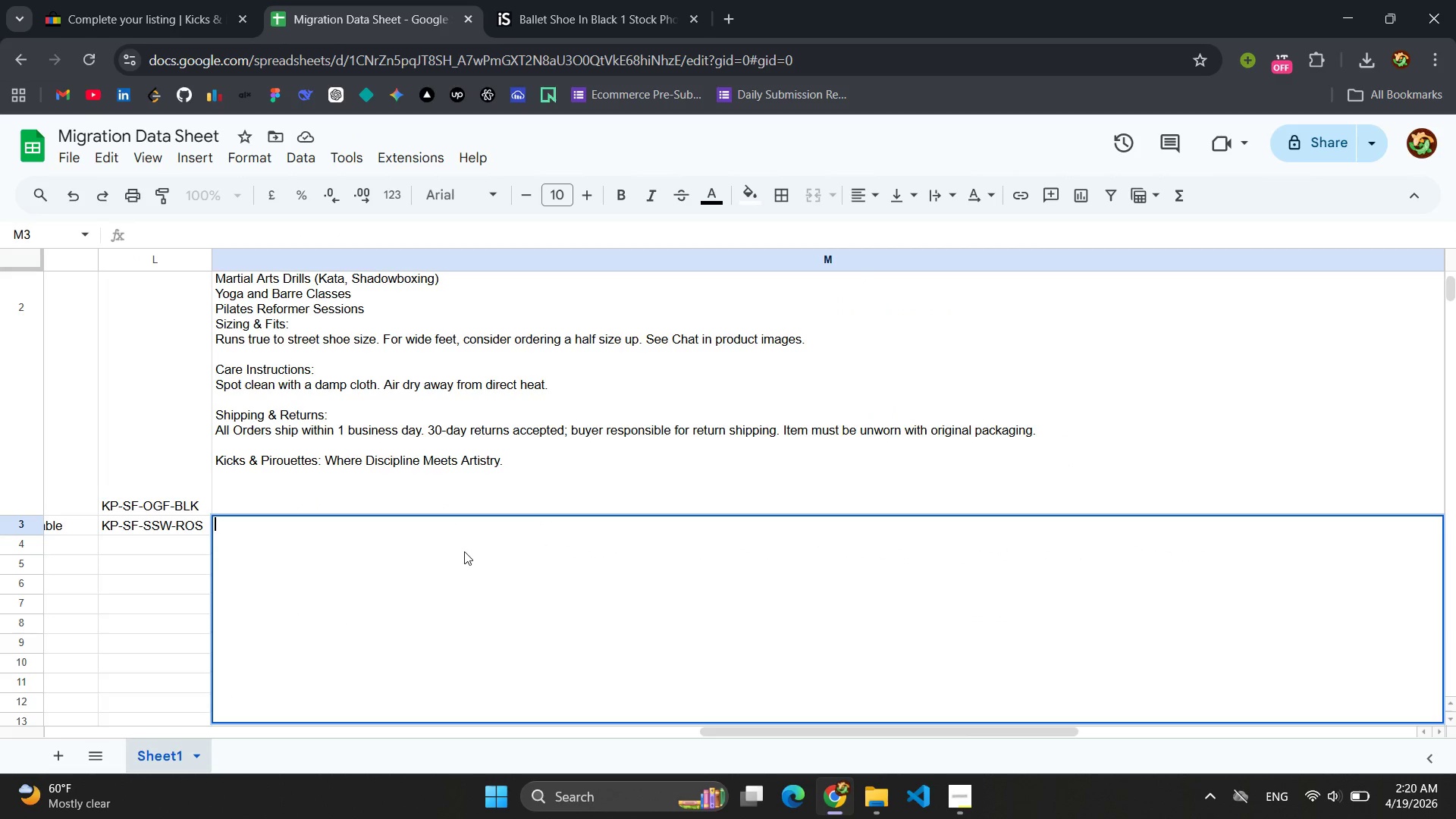 
key(Control+Z)
 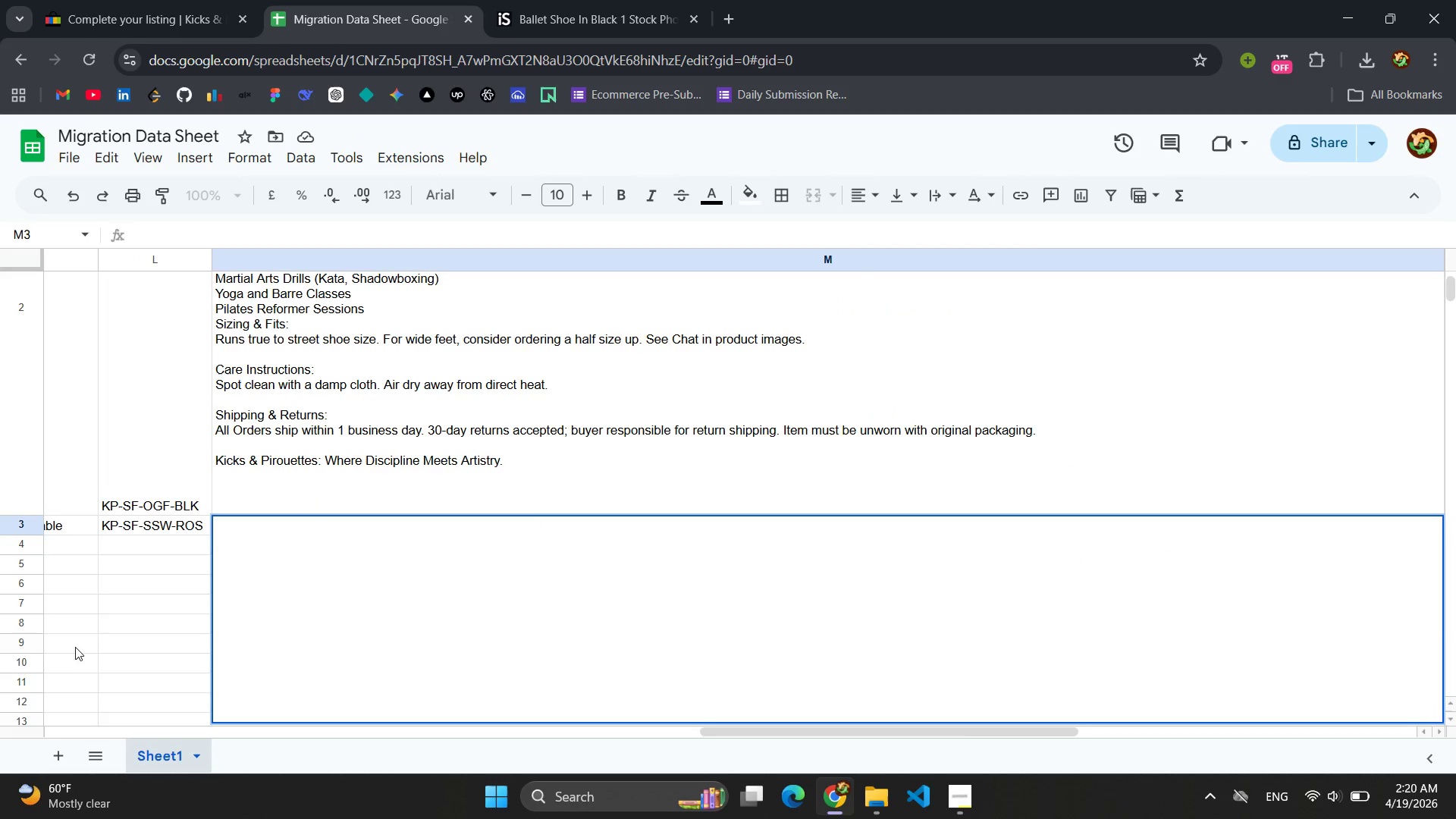 
left_click([80, 645])
 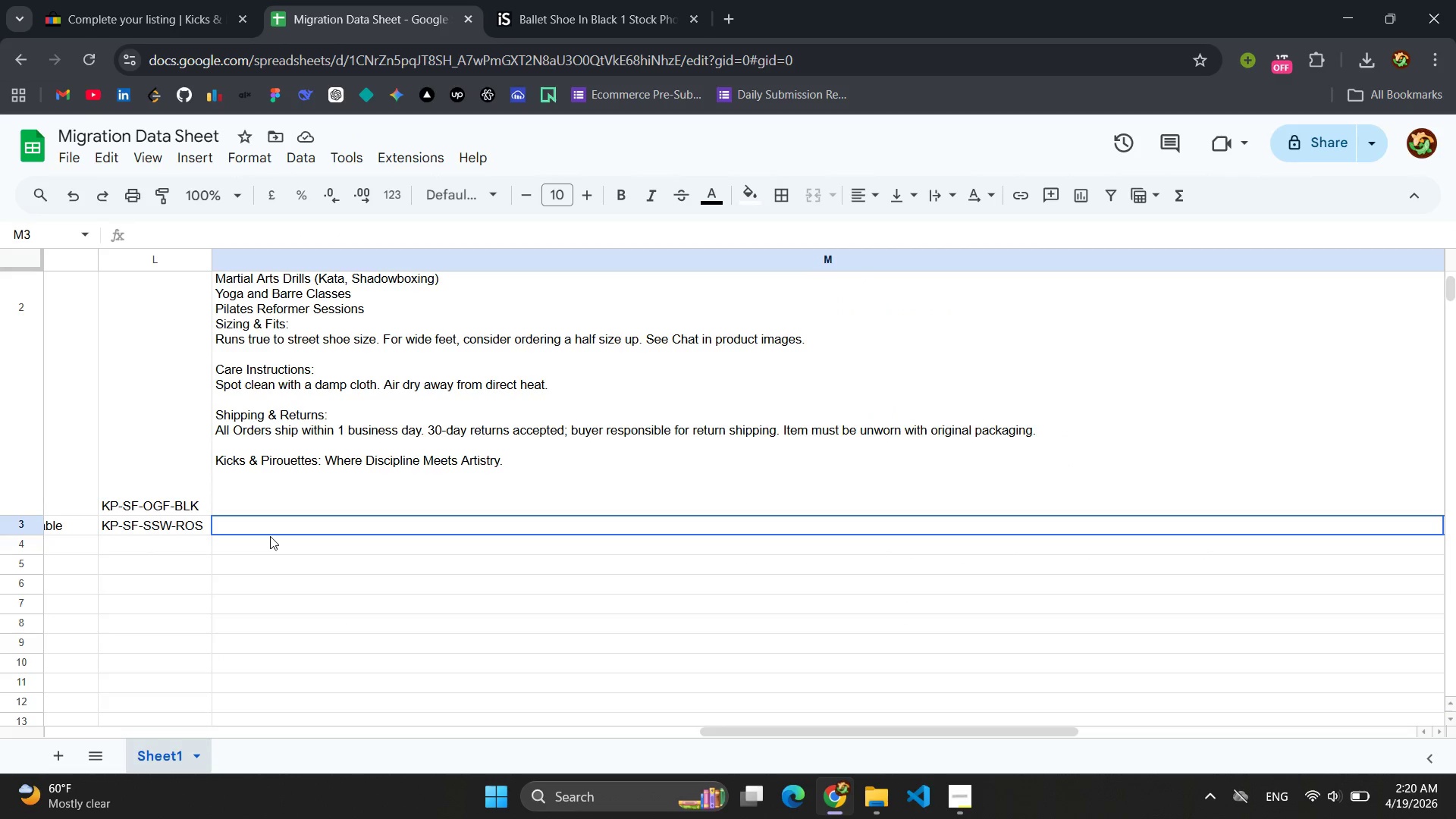 
double_click([258, 523])
 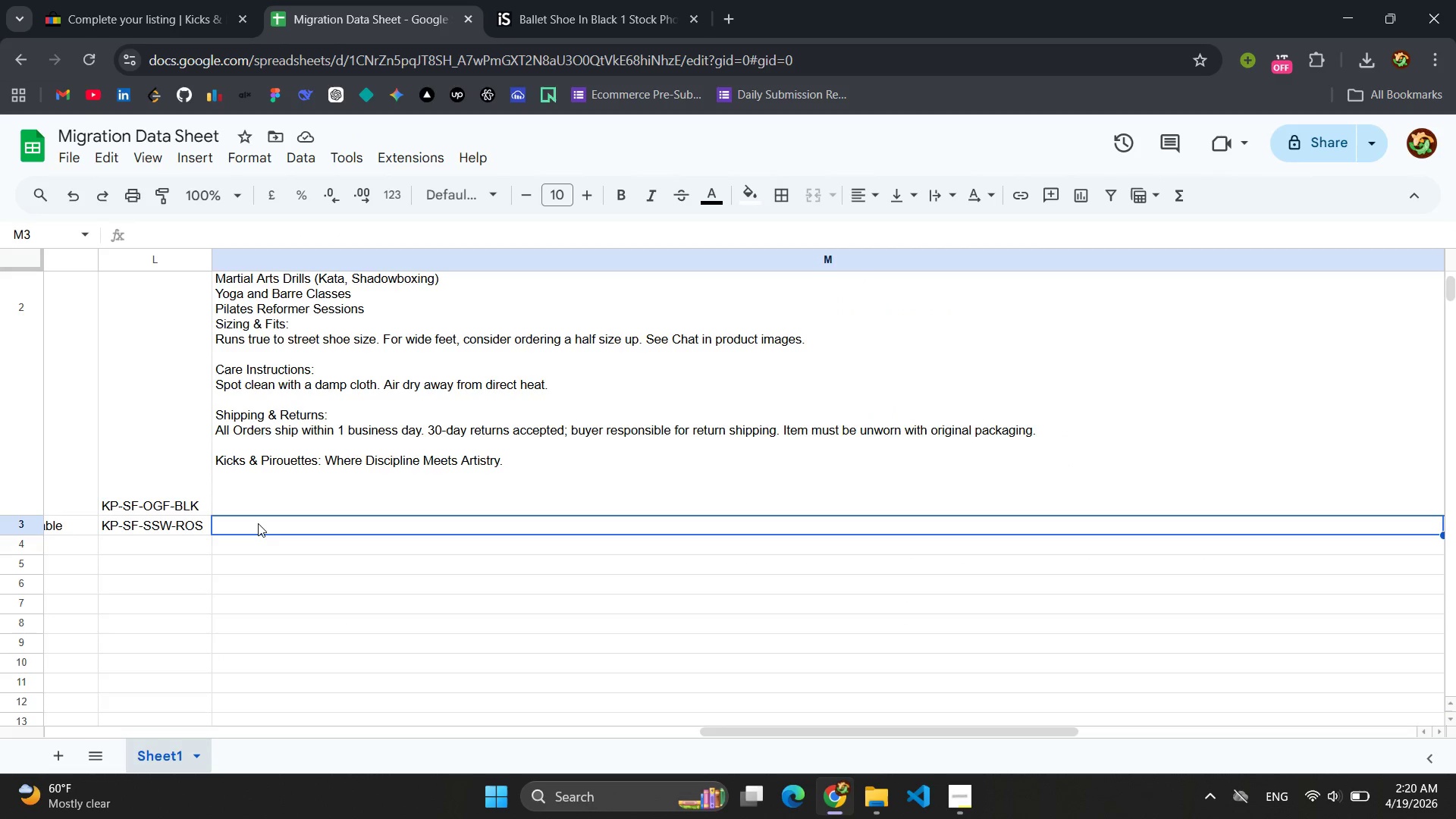 
triple_click([258, 523])
 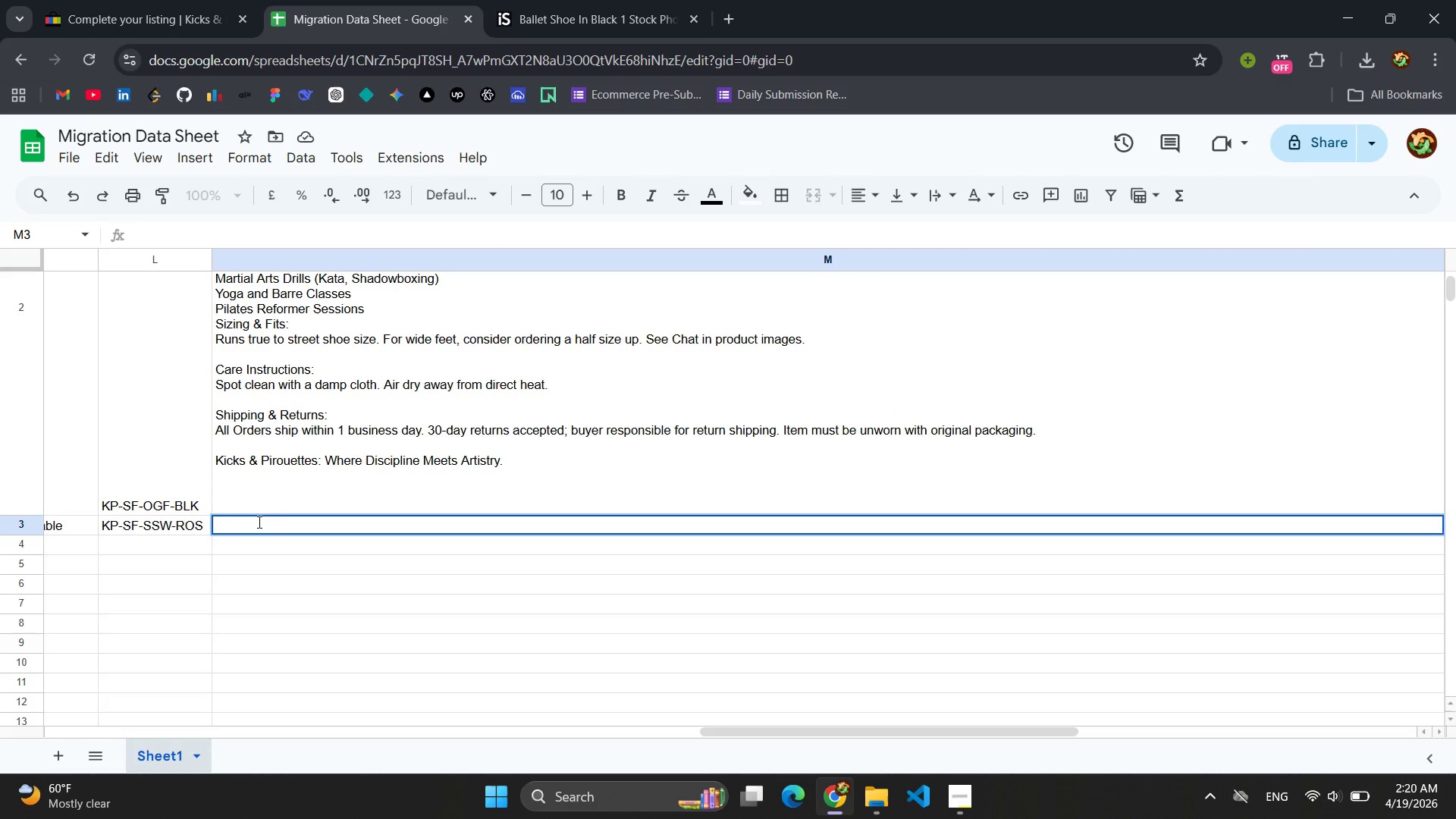 
key(Control+V)
 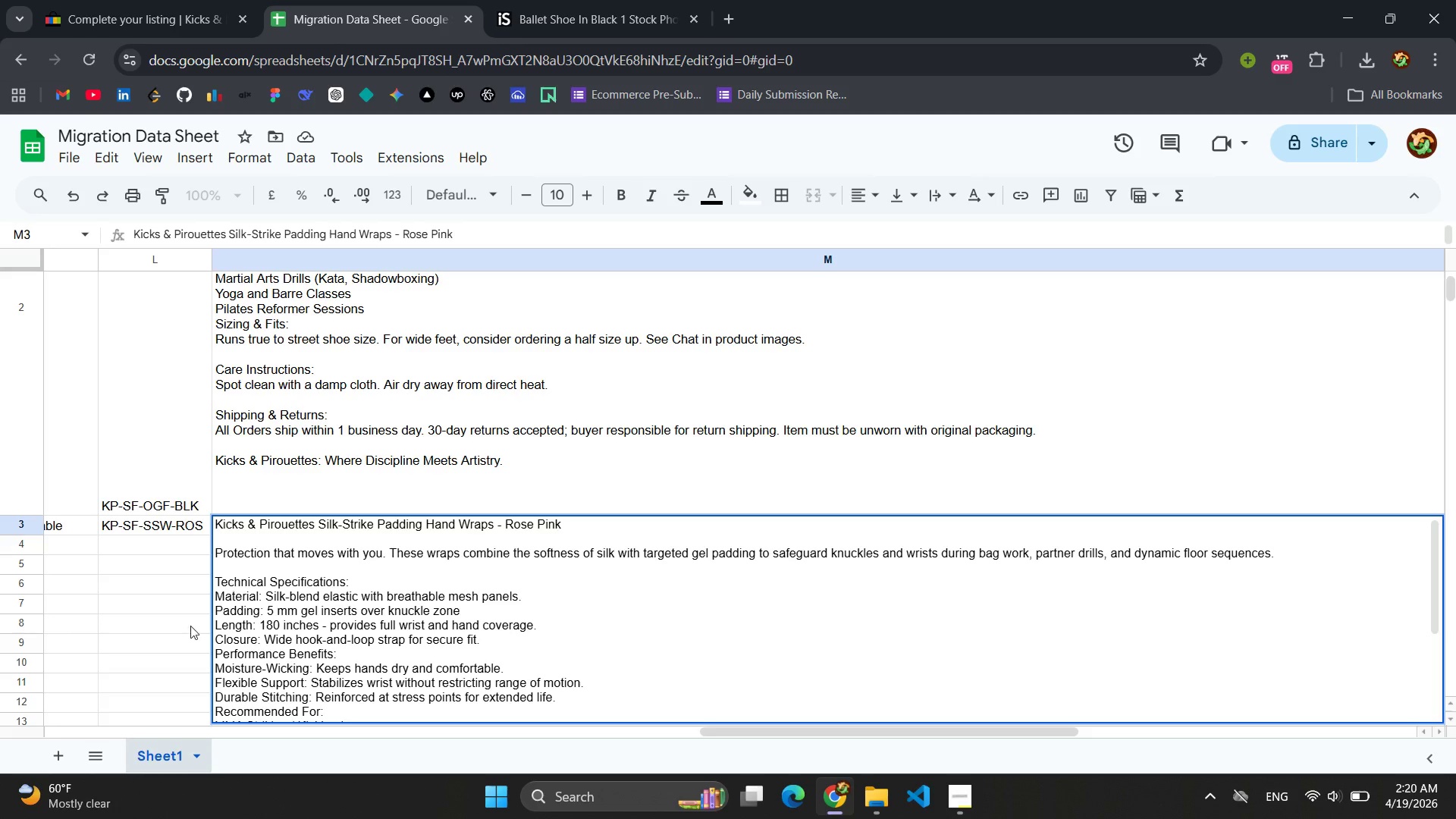 
left_click([158, 657])
 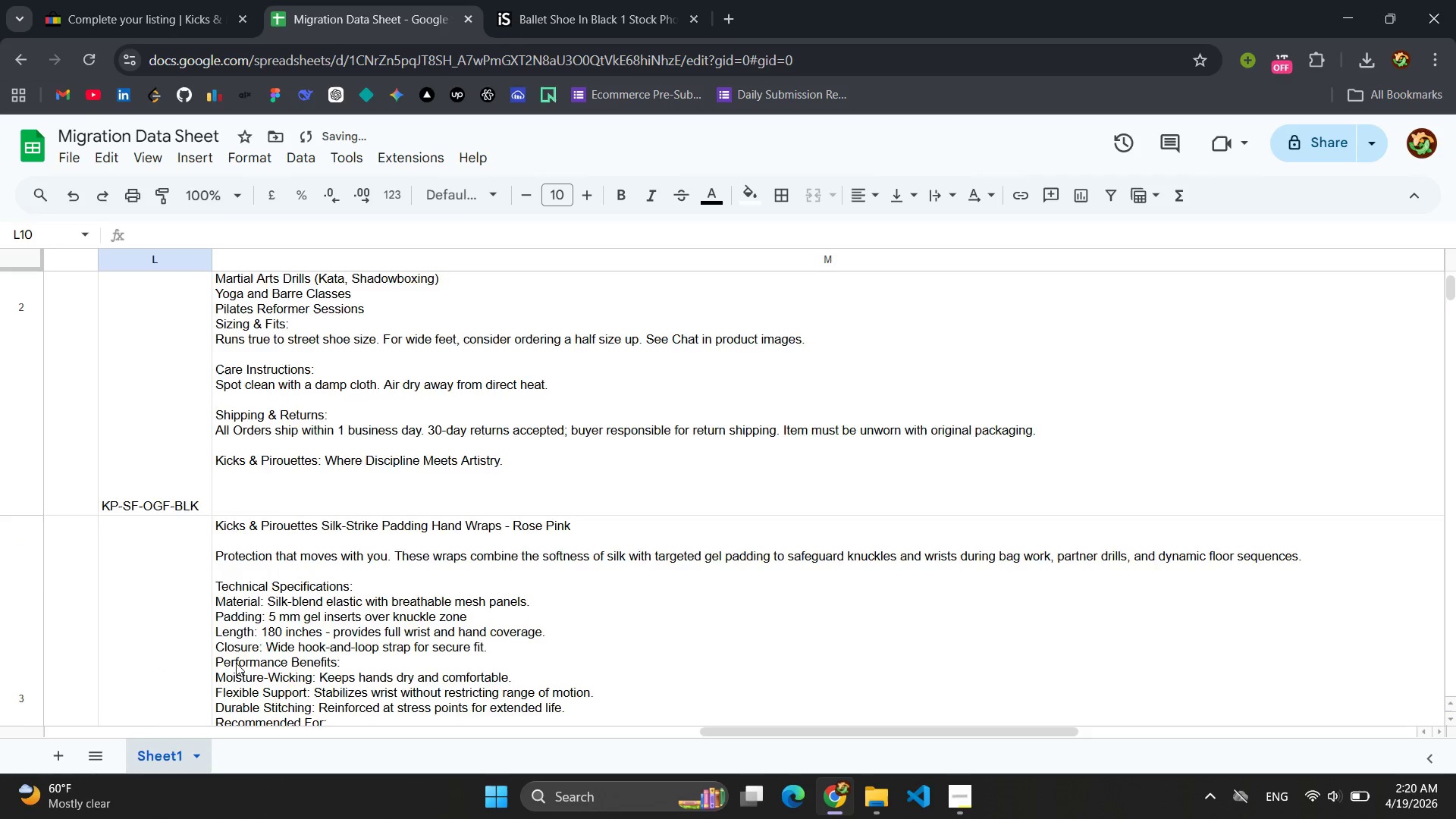 
scroll: coordinate [253, 659], scroll_direction: down, amount: 3.0
 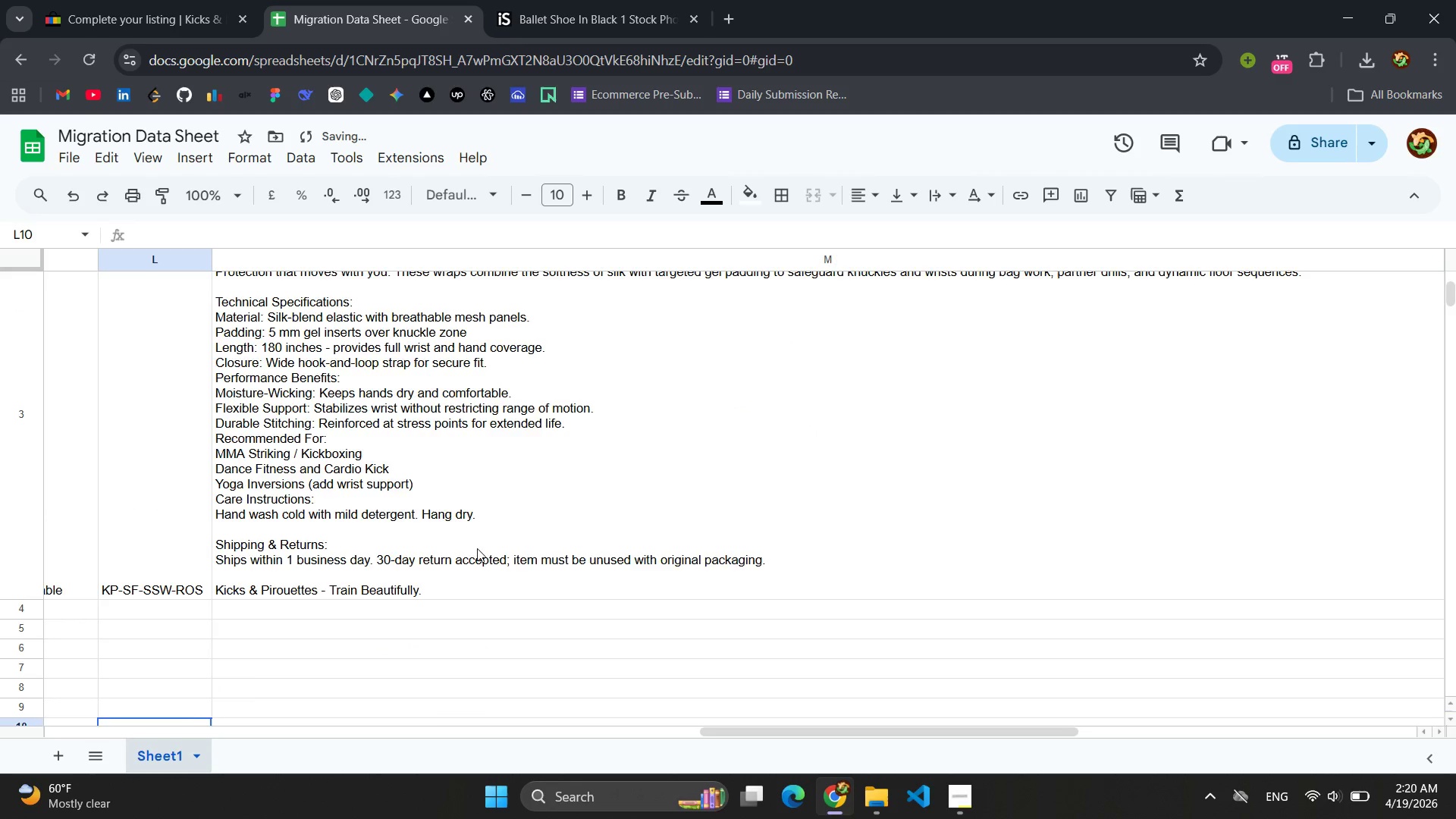 
scroll: coordinate [502, 566], scroll_direction: up, amount: 6.0
 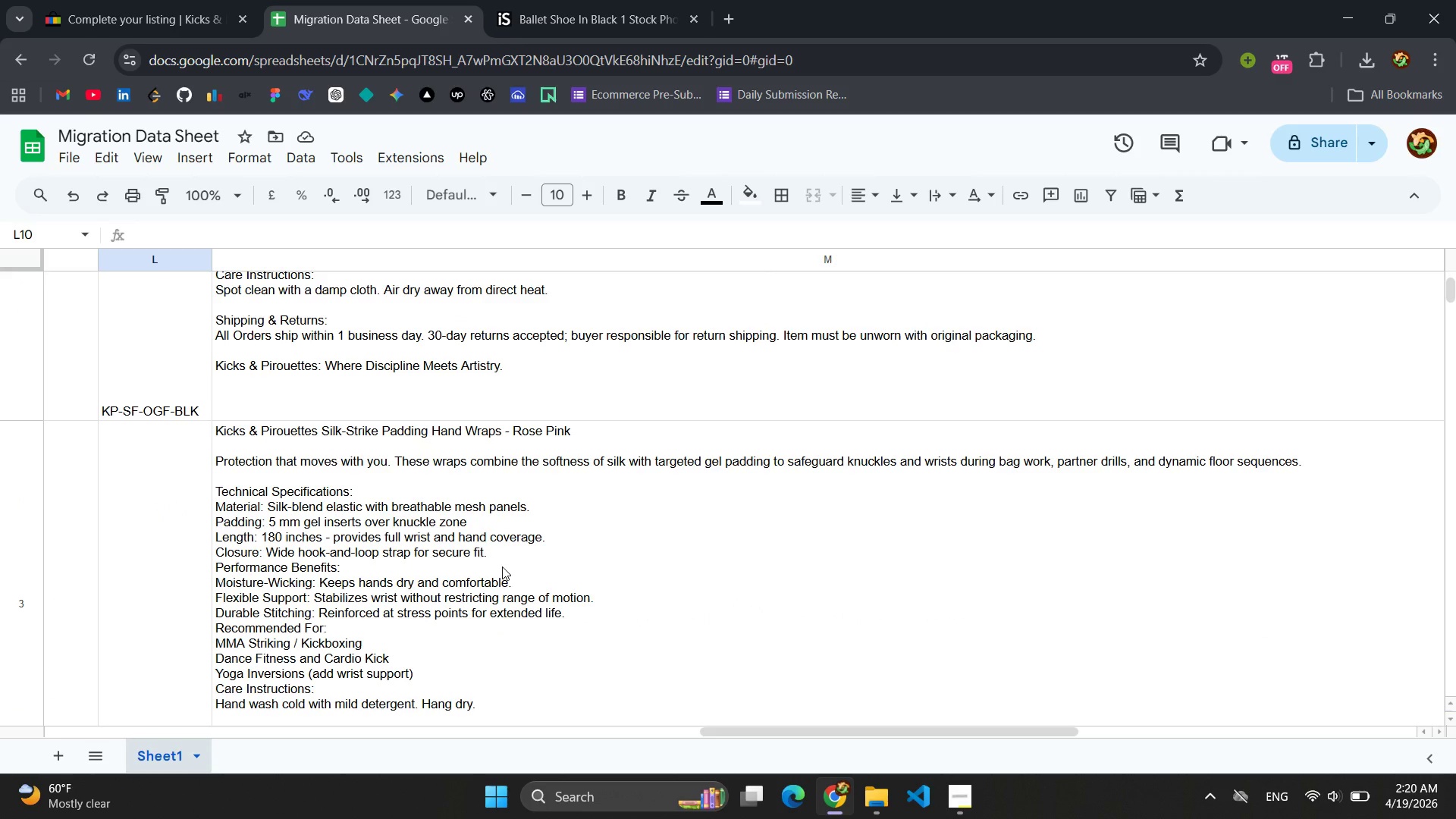 
wait(6.2)
 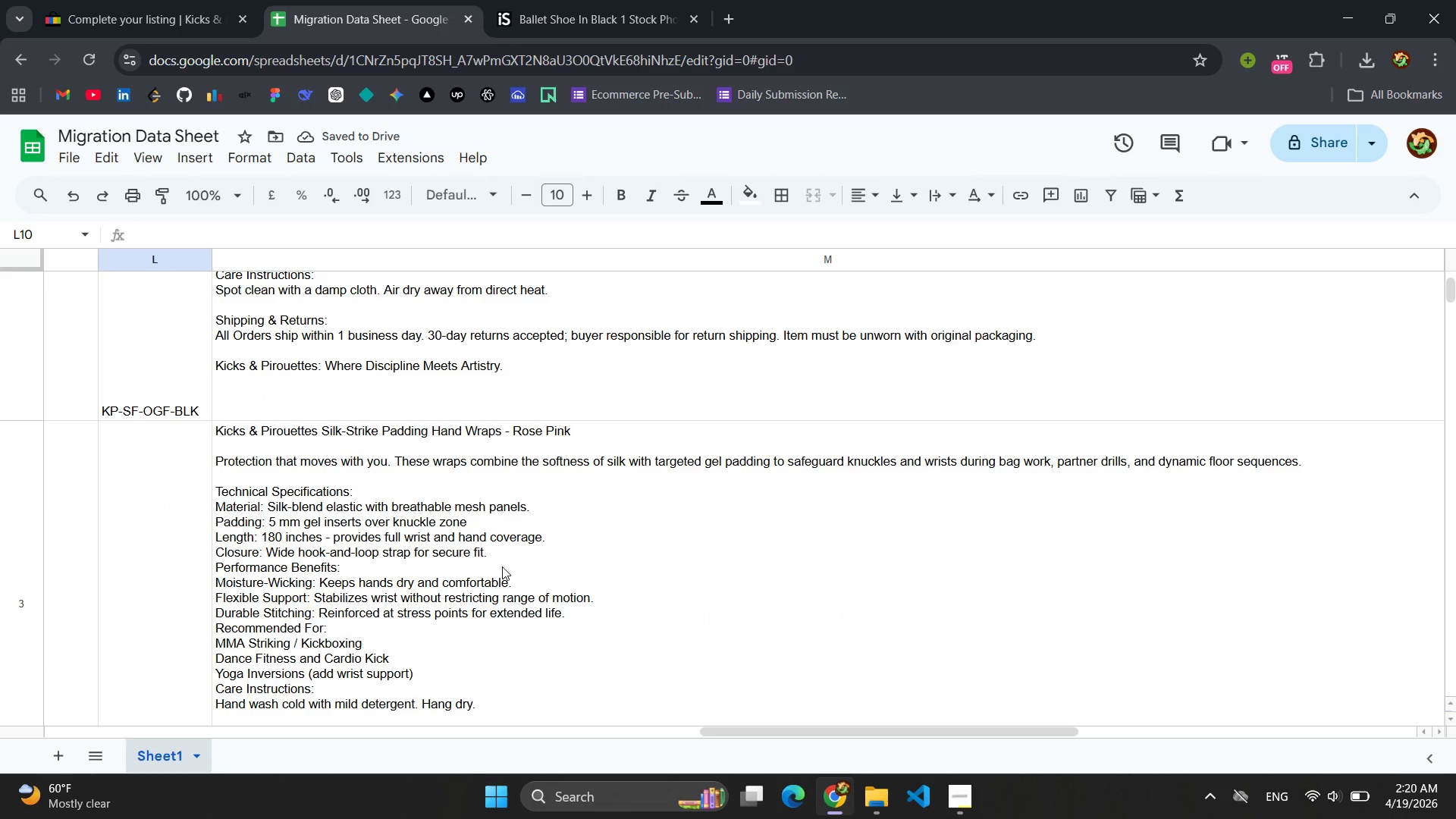 
left_click([157, 8])
 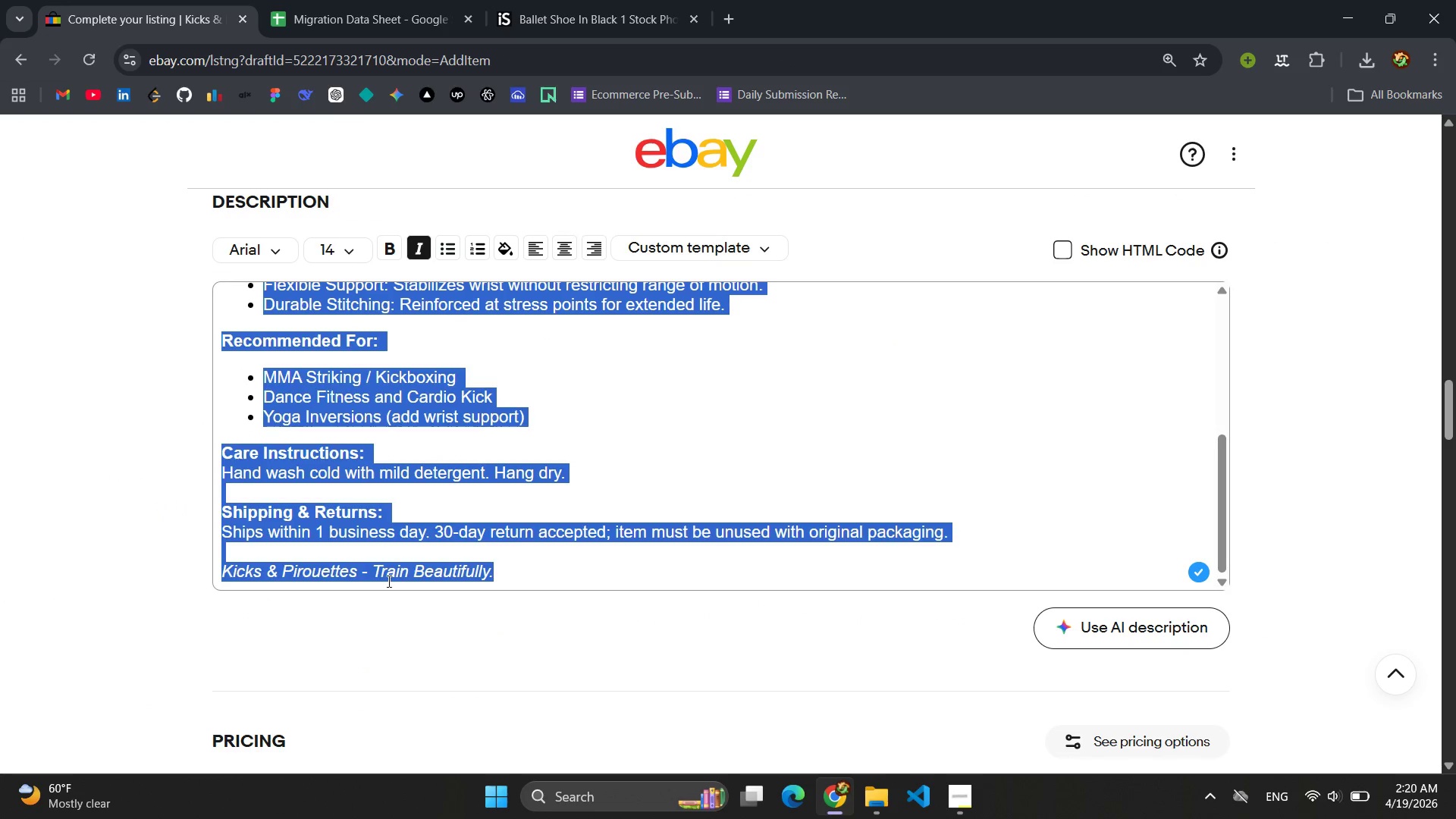 
left_click([385, 672])
 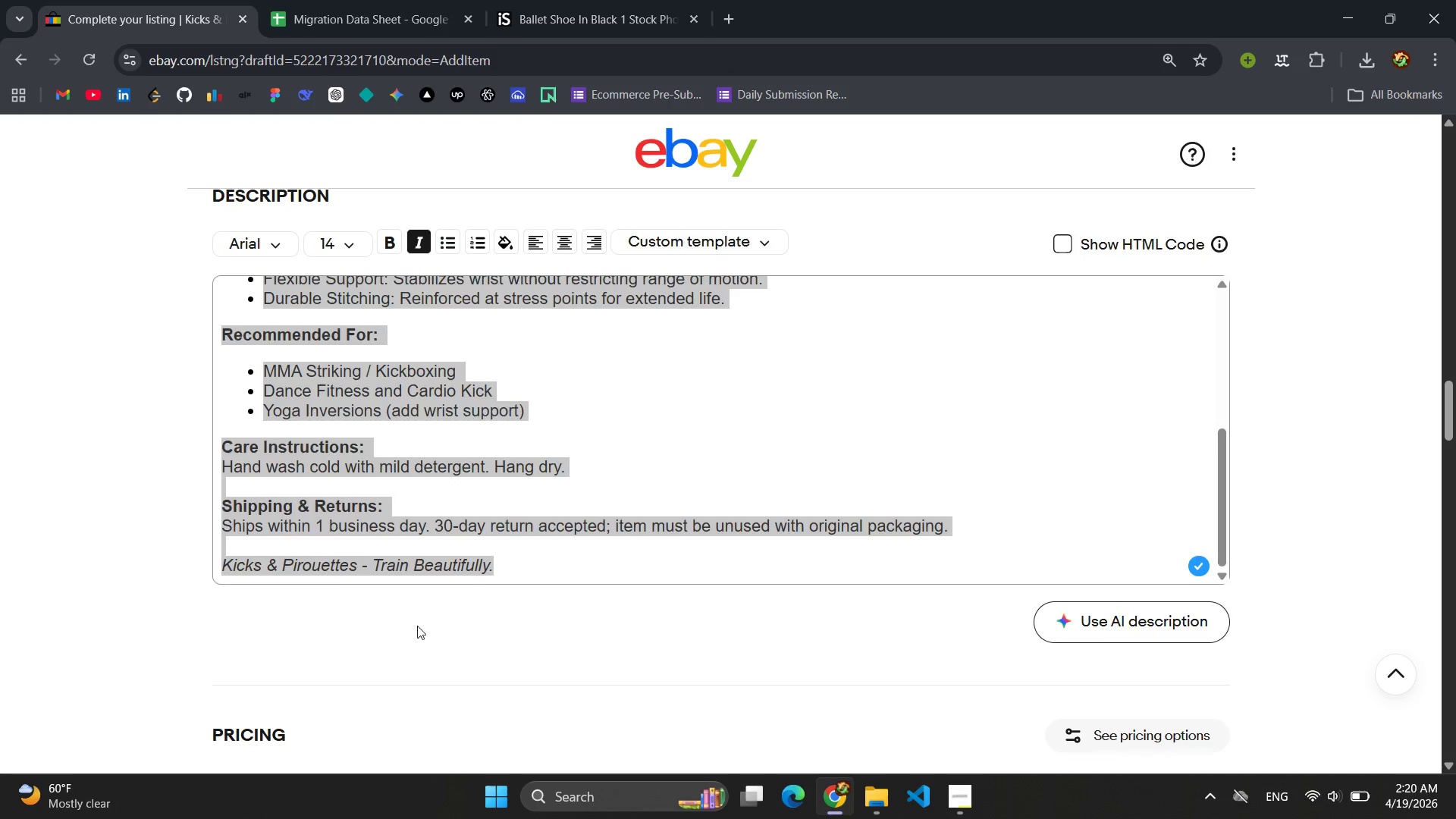 
scroll: coordinate [419, 625], scroll_direction: down, amount: 3.0
 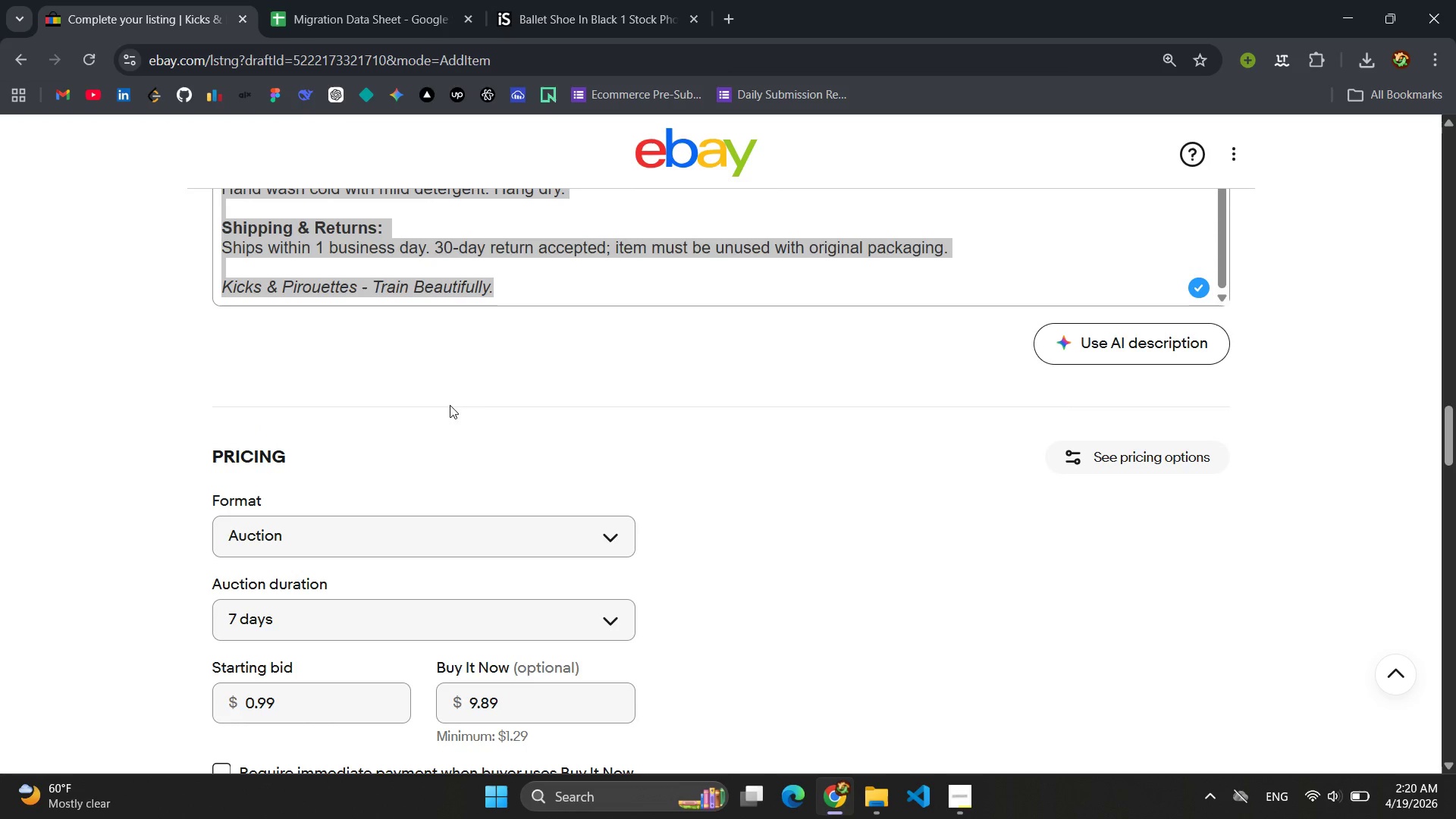 
left_click([423, 370])
 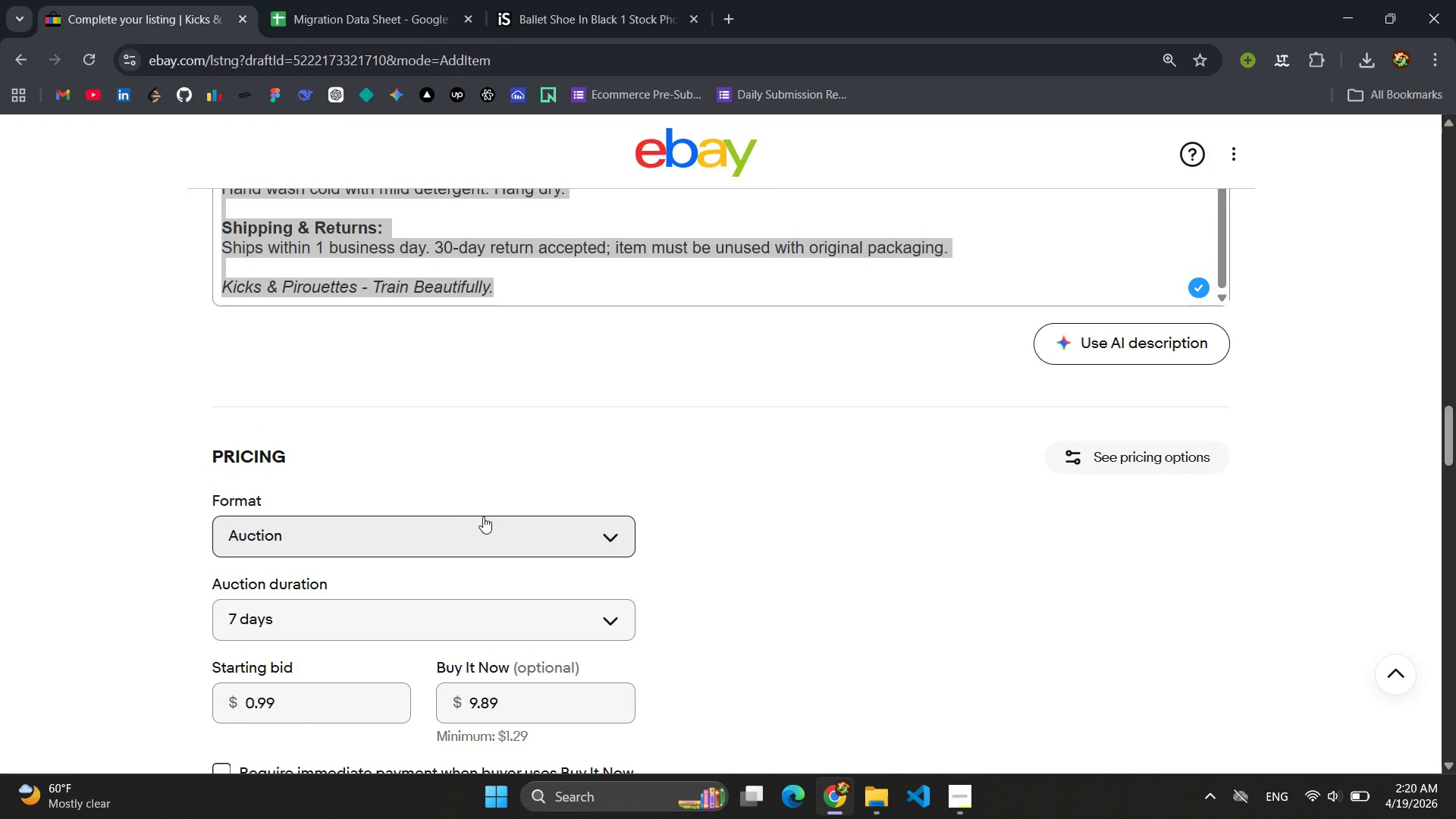 
left_click([485, 520])
 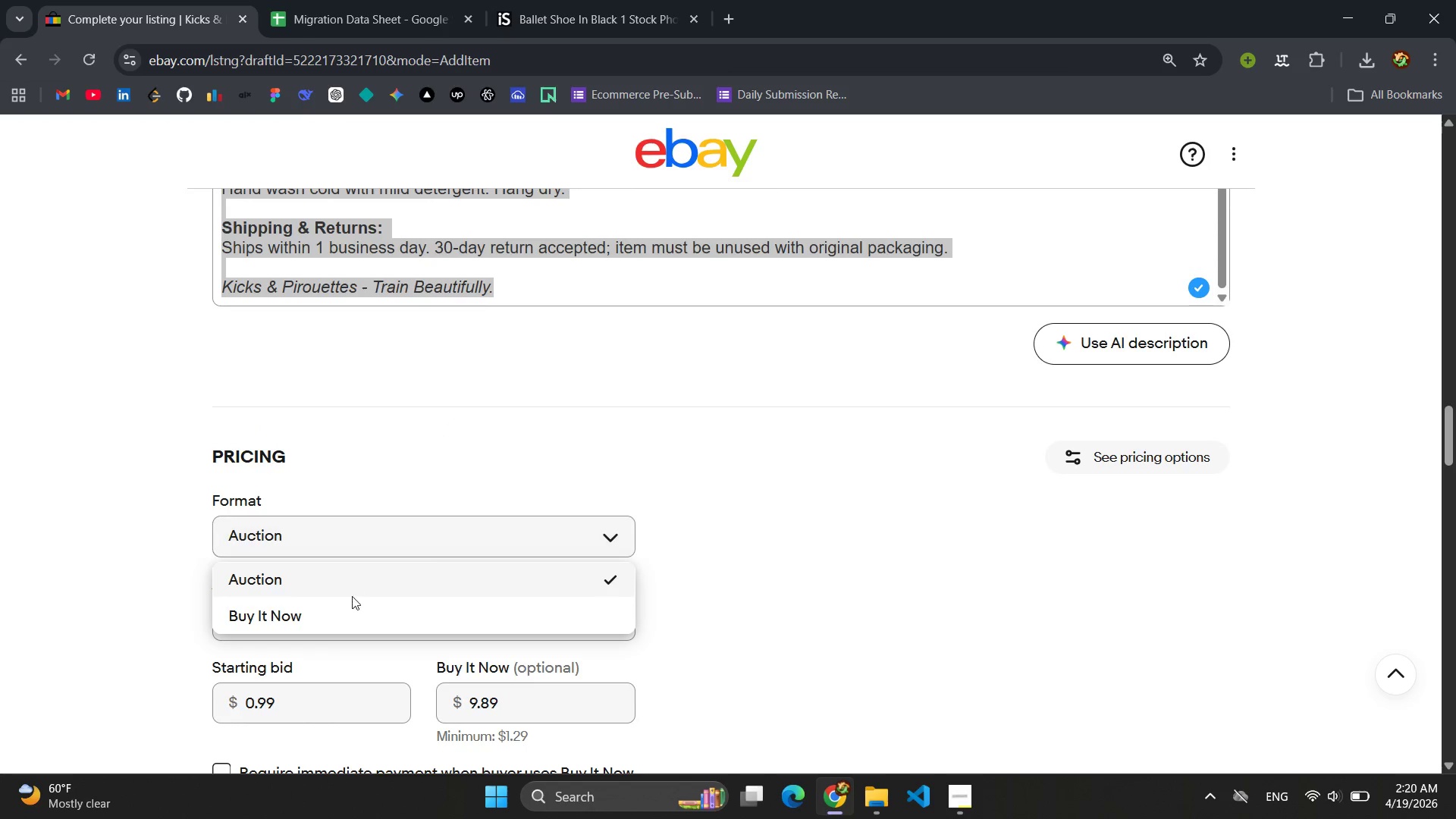 
left_click([350, 612])
 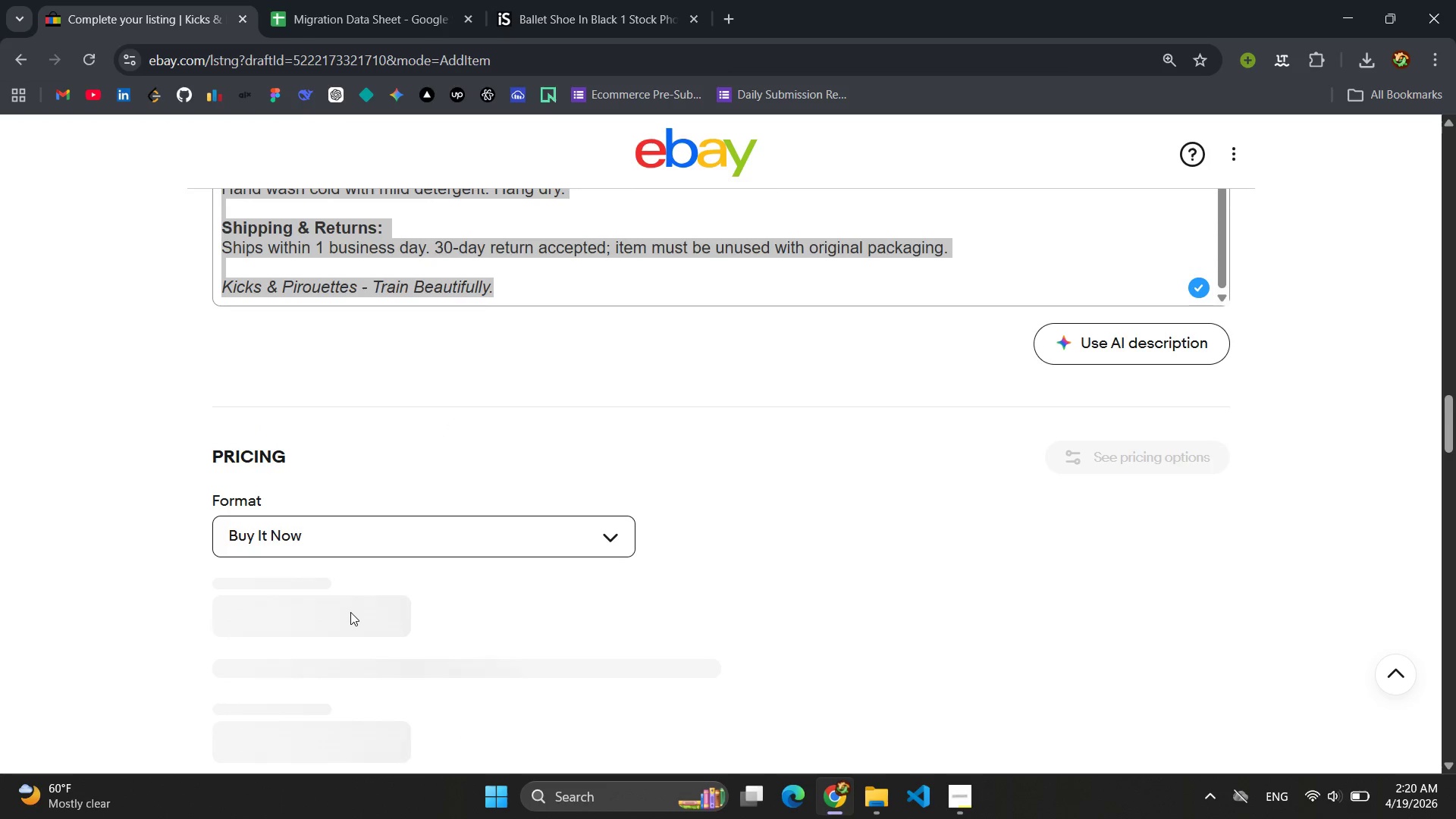 
wait(5.3)
 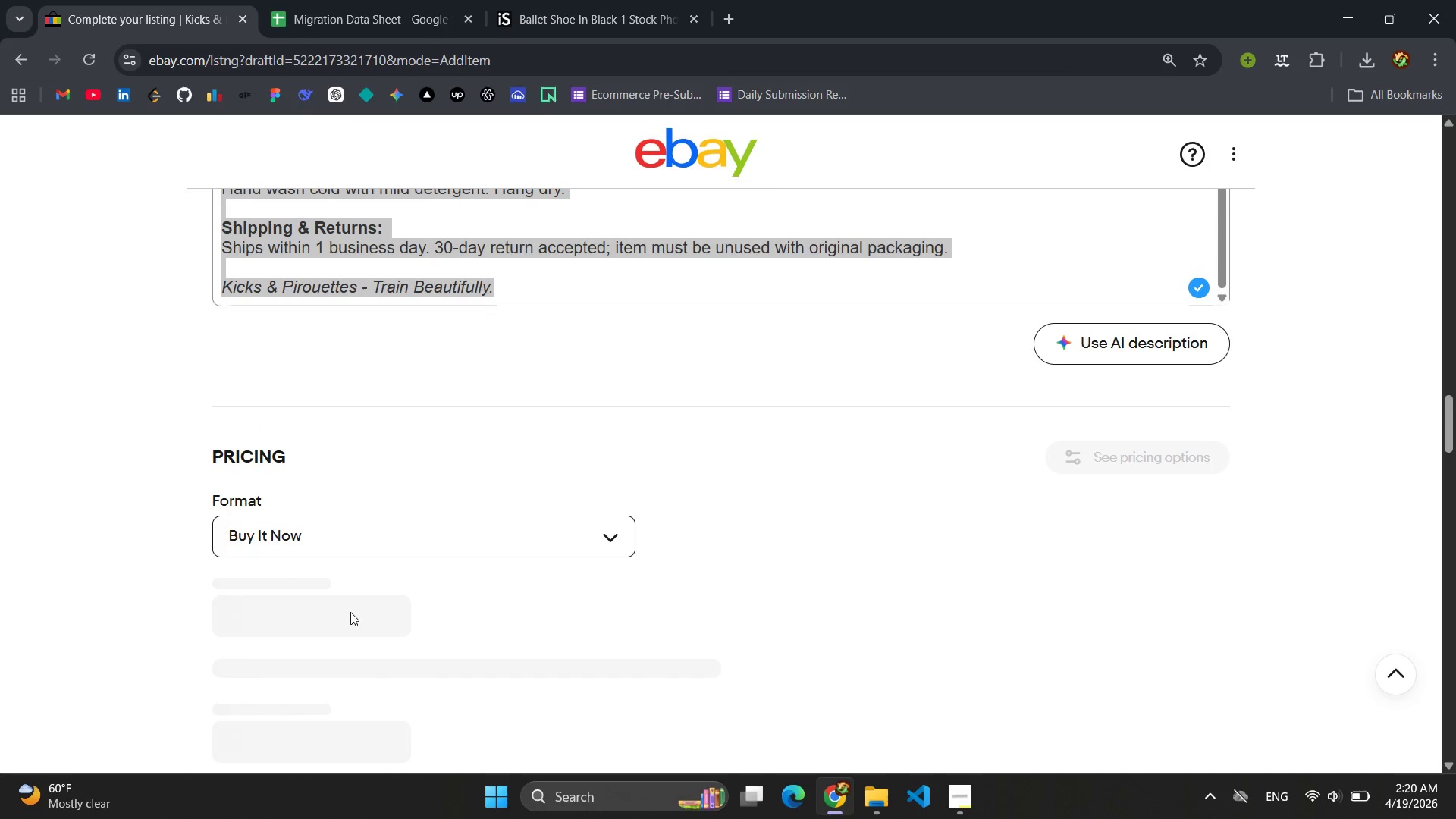 
scroll: coordinate [350, 613], scroll_direction: down, amount: 1.0
 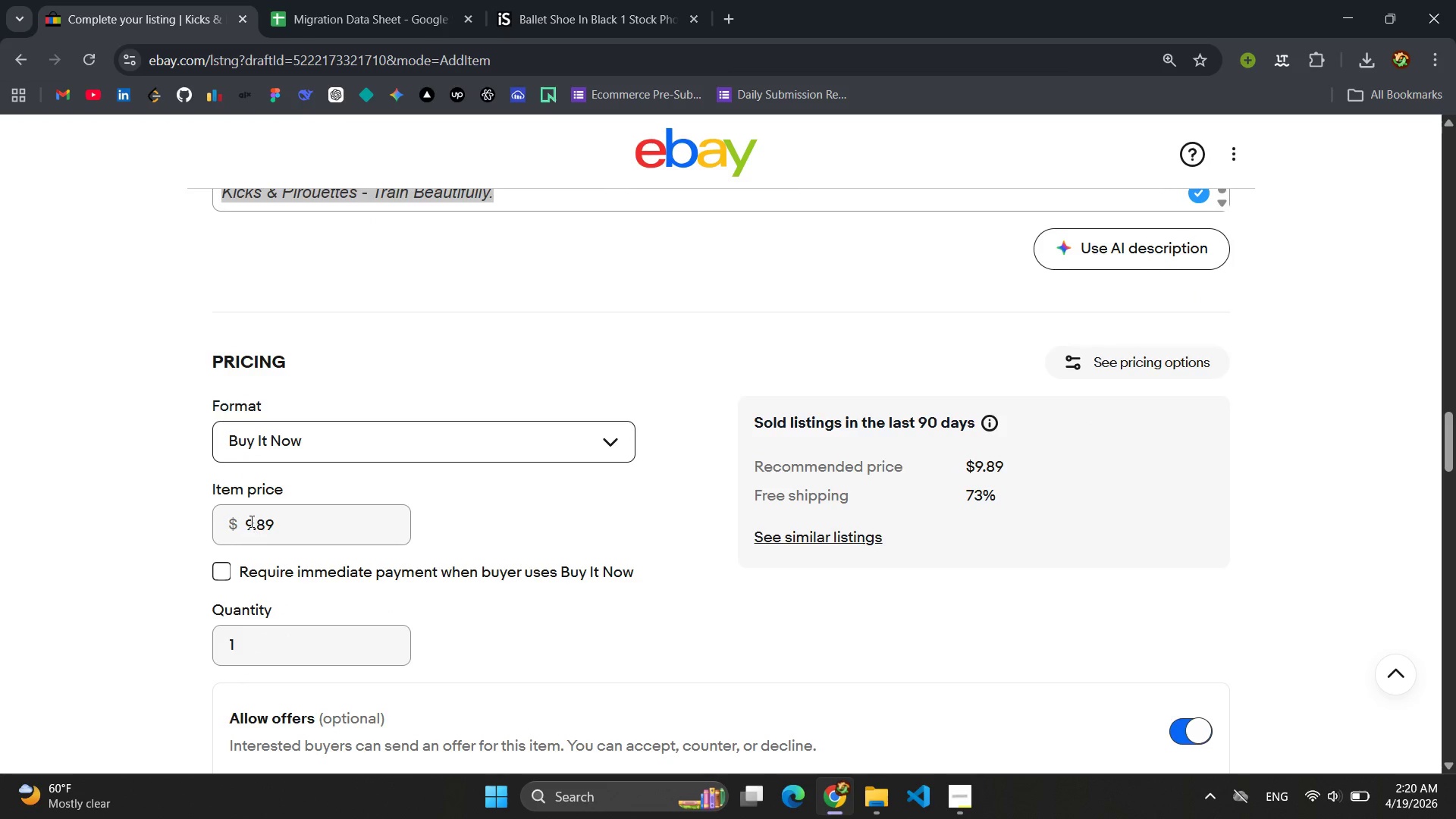 
left_click([250, 521])
 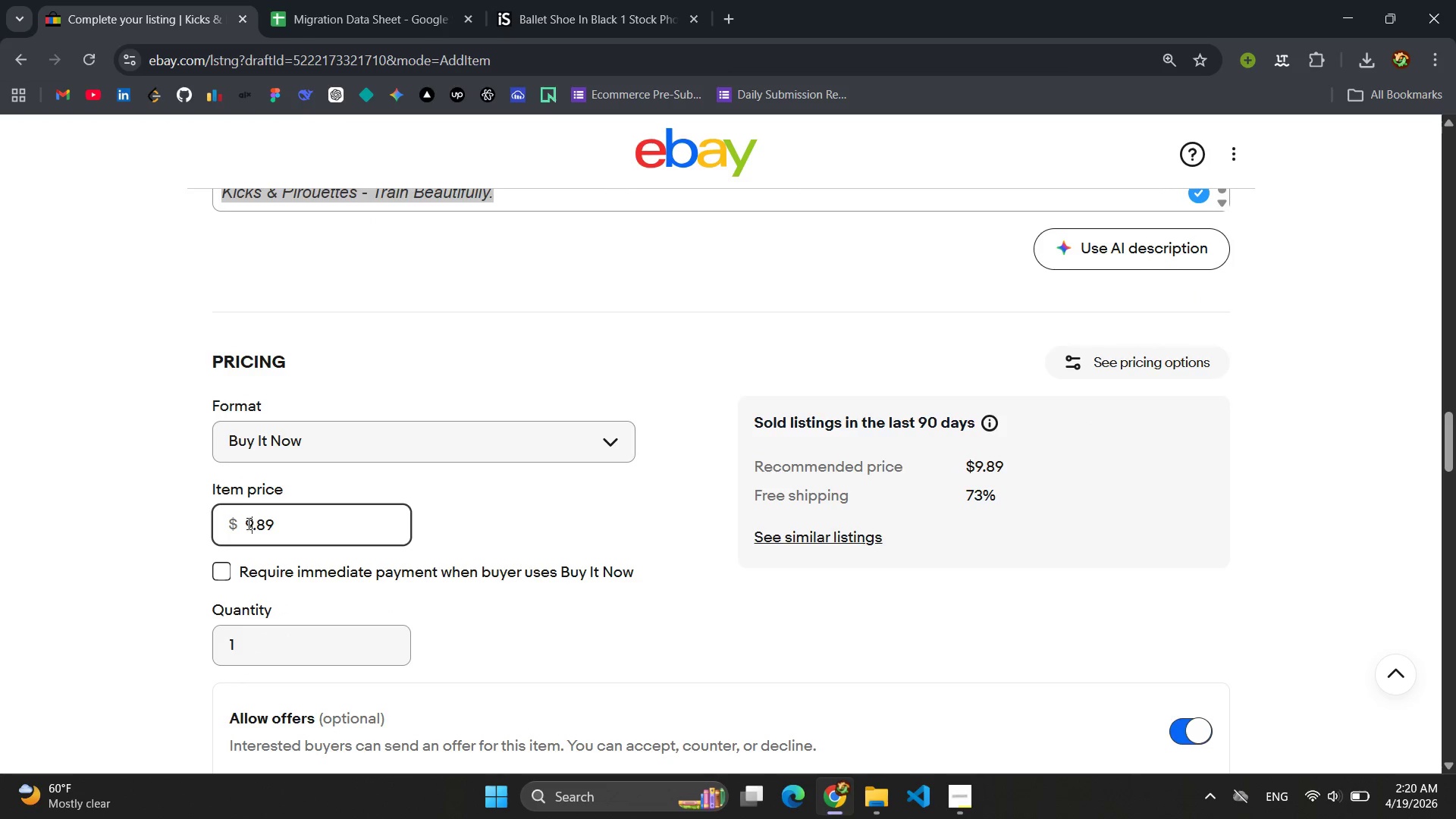 
left_click([247, 523])
 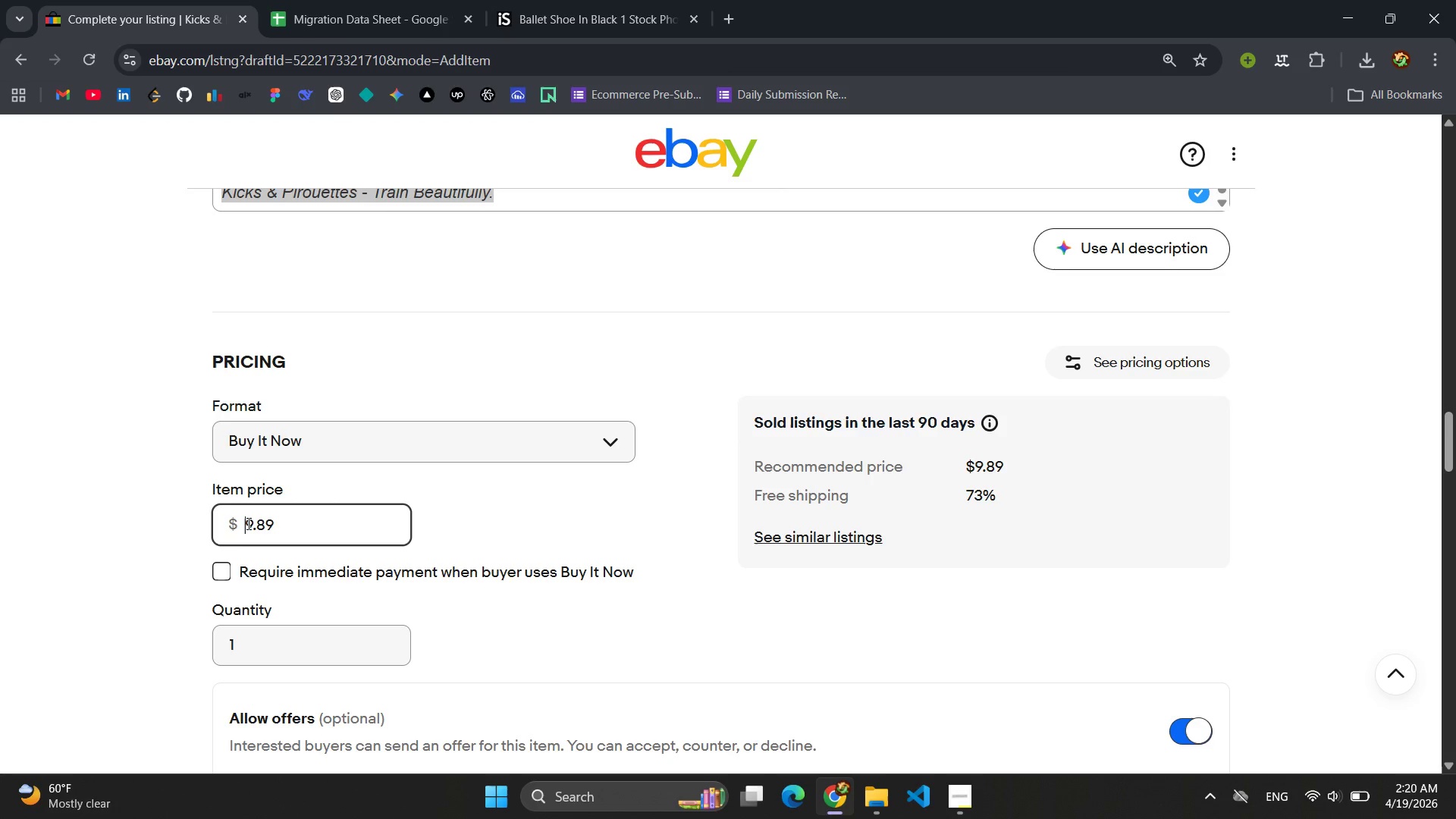 
key(1)
 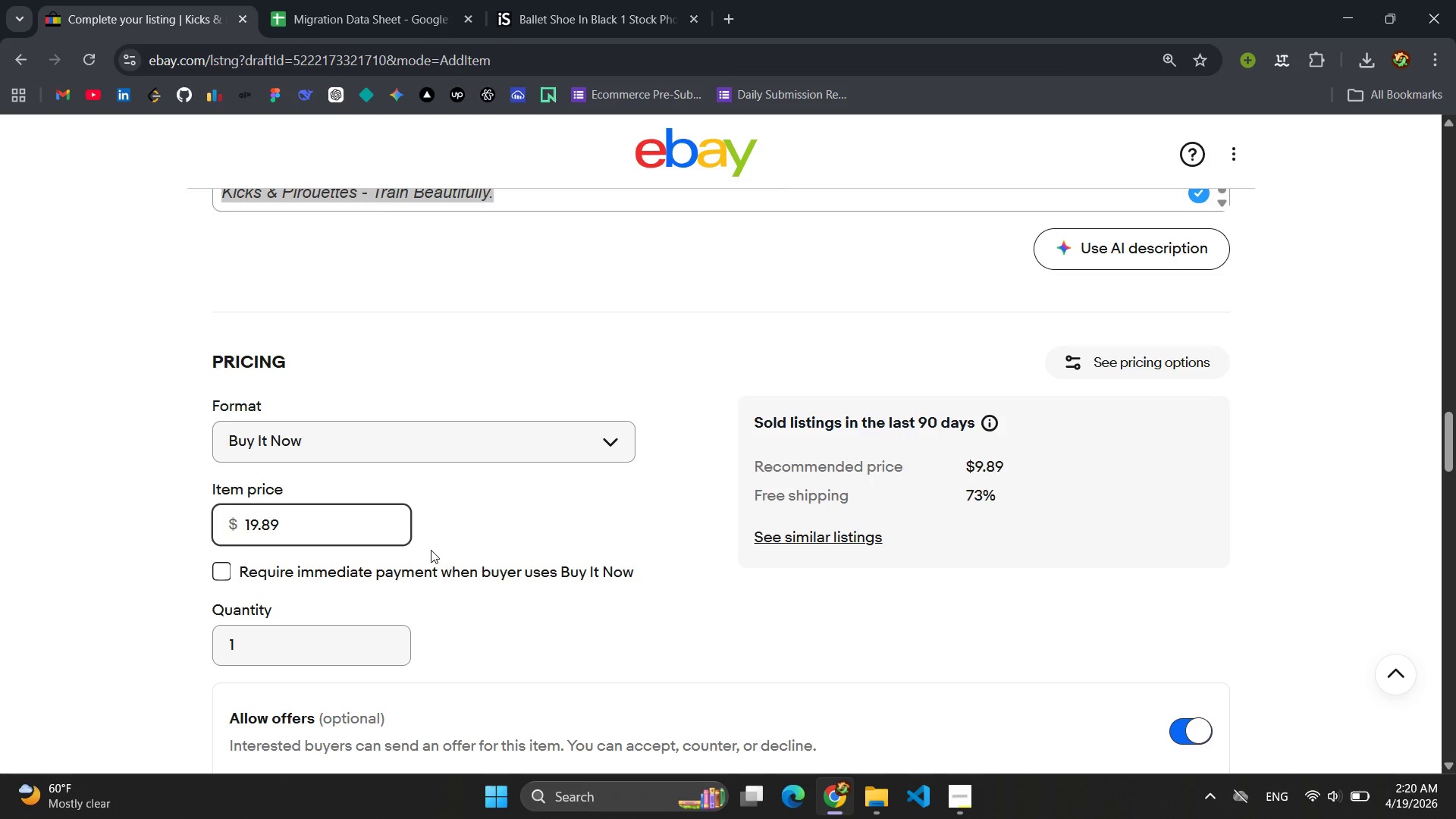 
left_click([469, 556])
 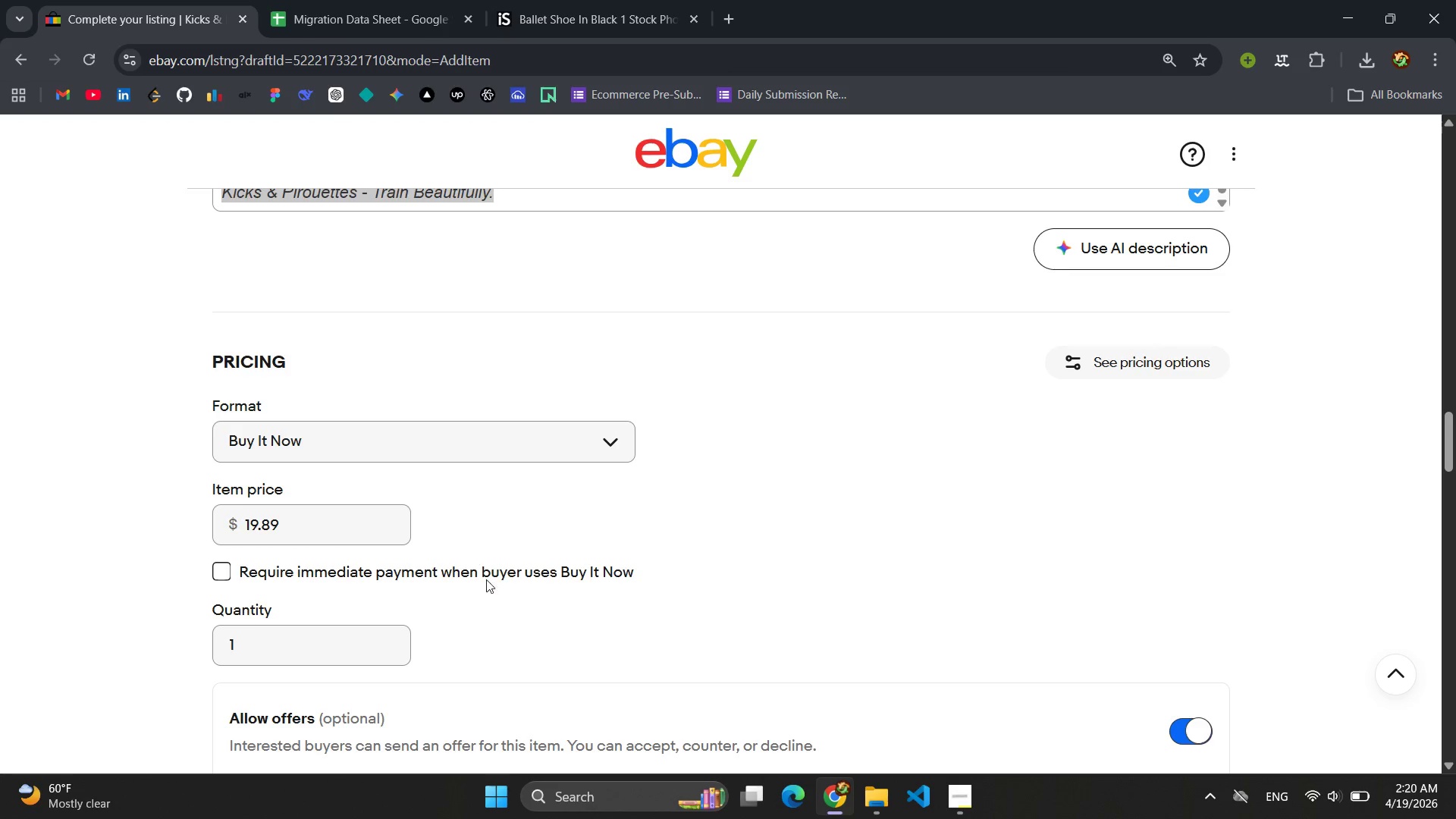 
scroll: coordinate [488, 588], scroll_direction: down, amount: 5.0
 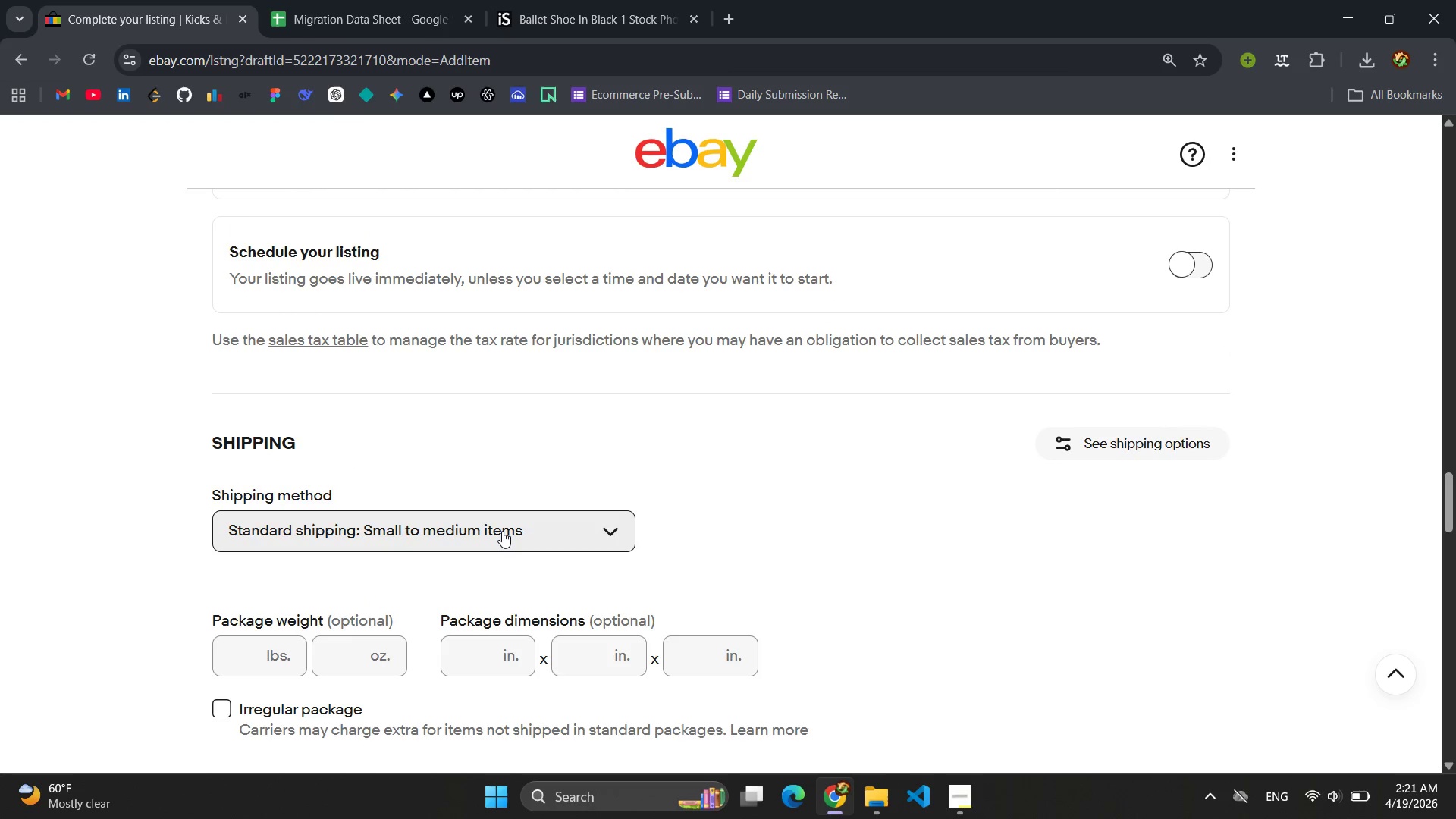 
left_click([502, 531])
 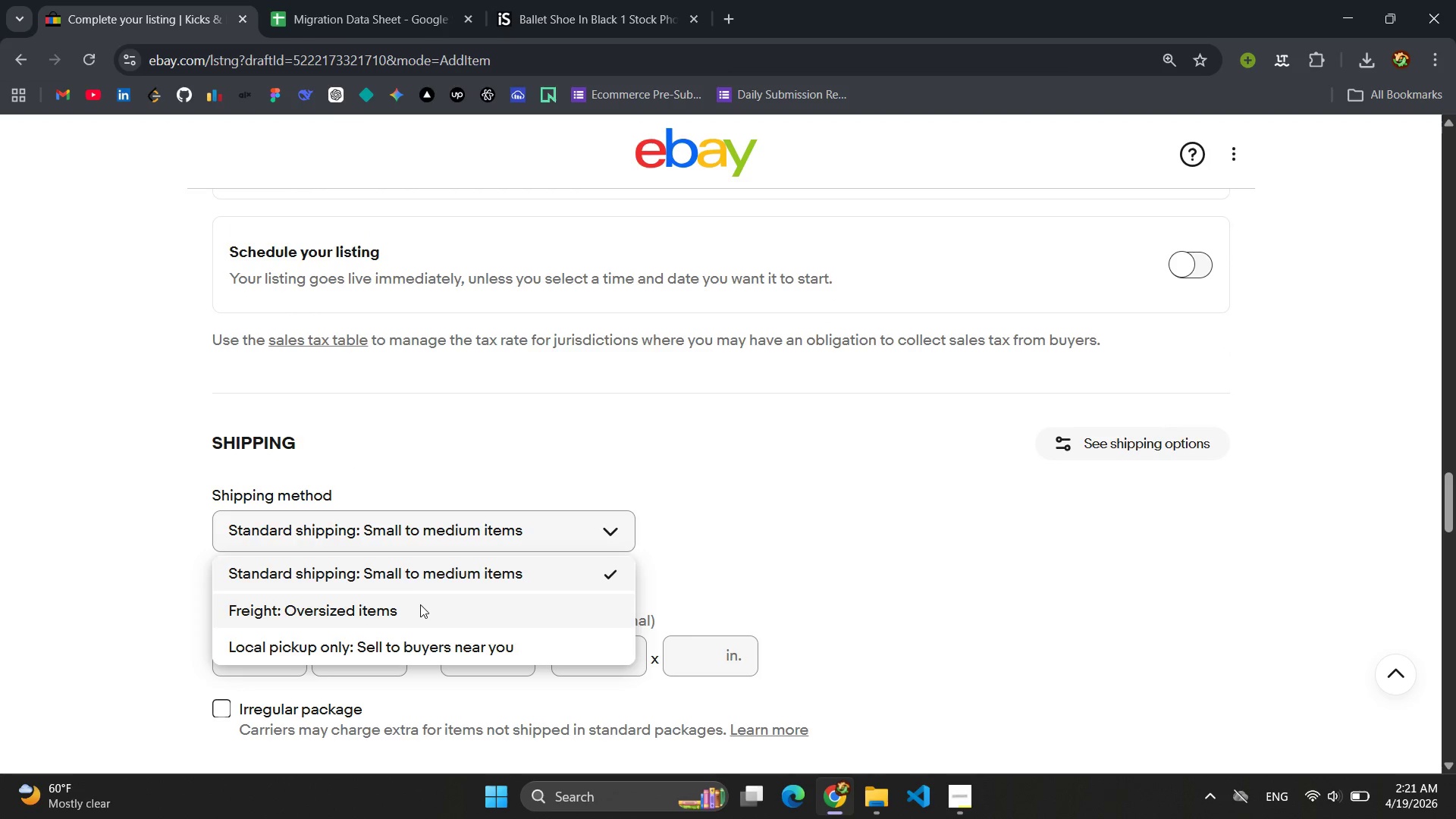 
left_click([420, 604])
 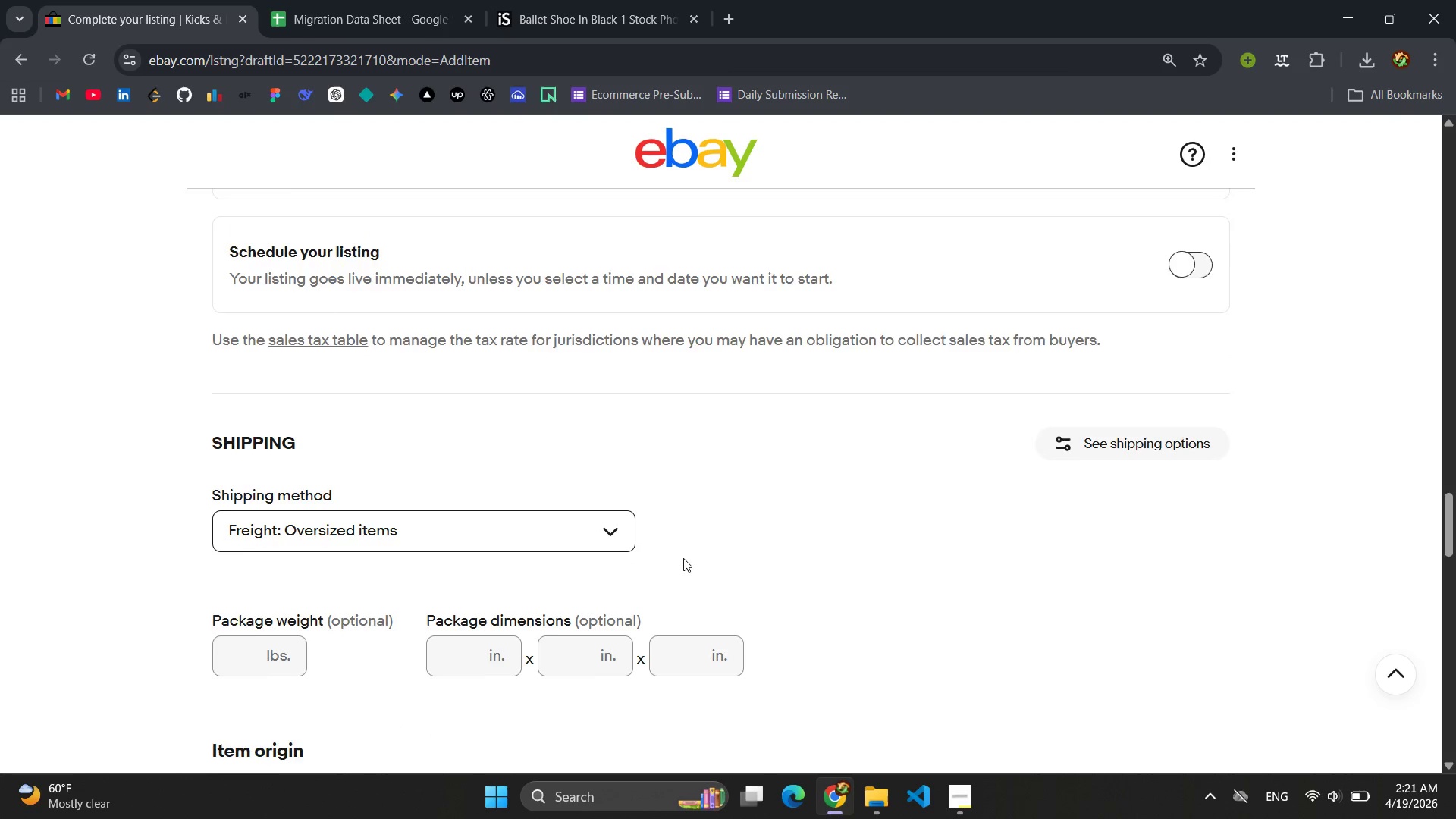 
scroll: coordinate [616, 559], scroll_direction: down, amount: 3.0
 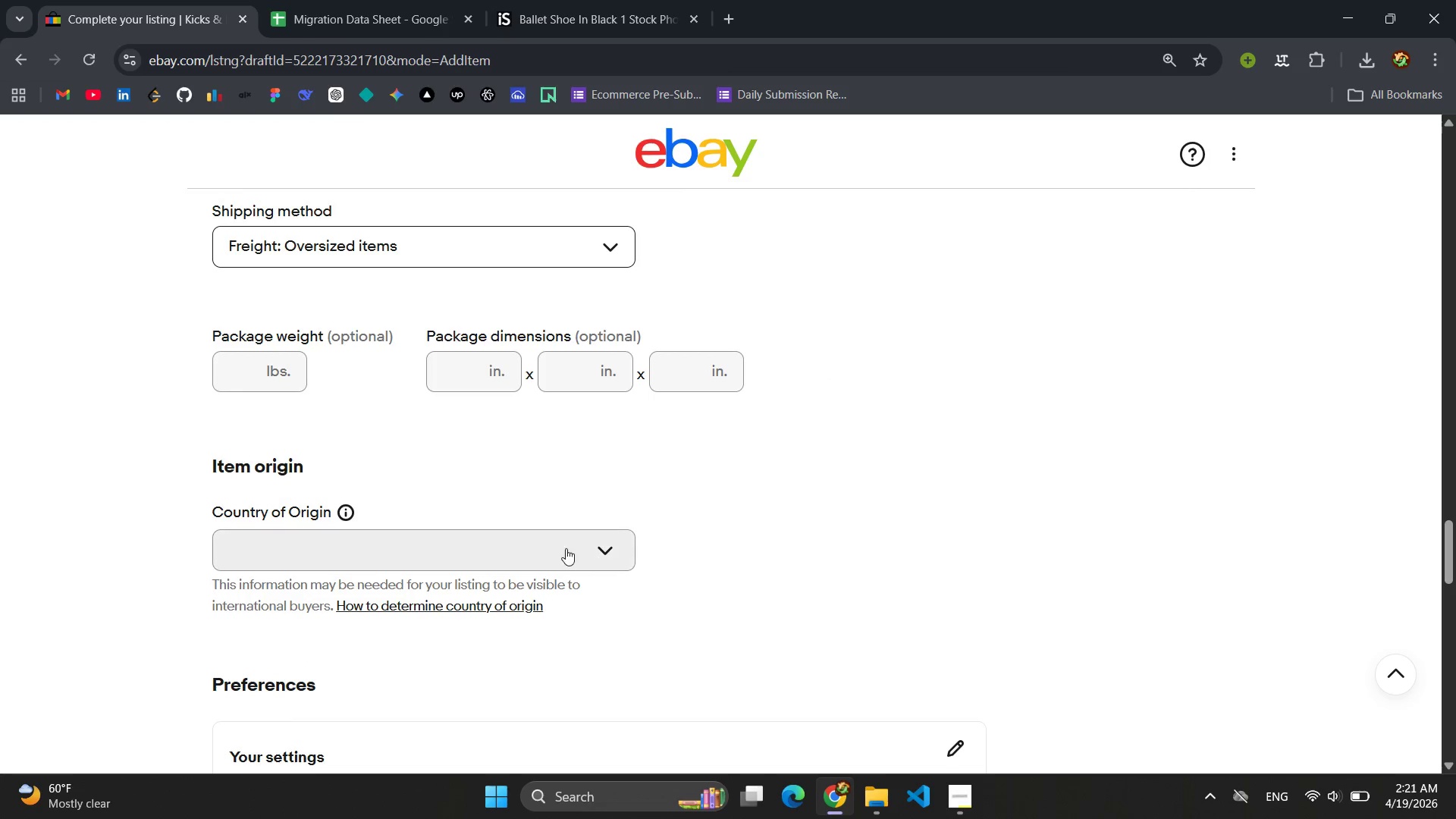 
left_click([566, 548])
 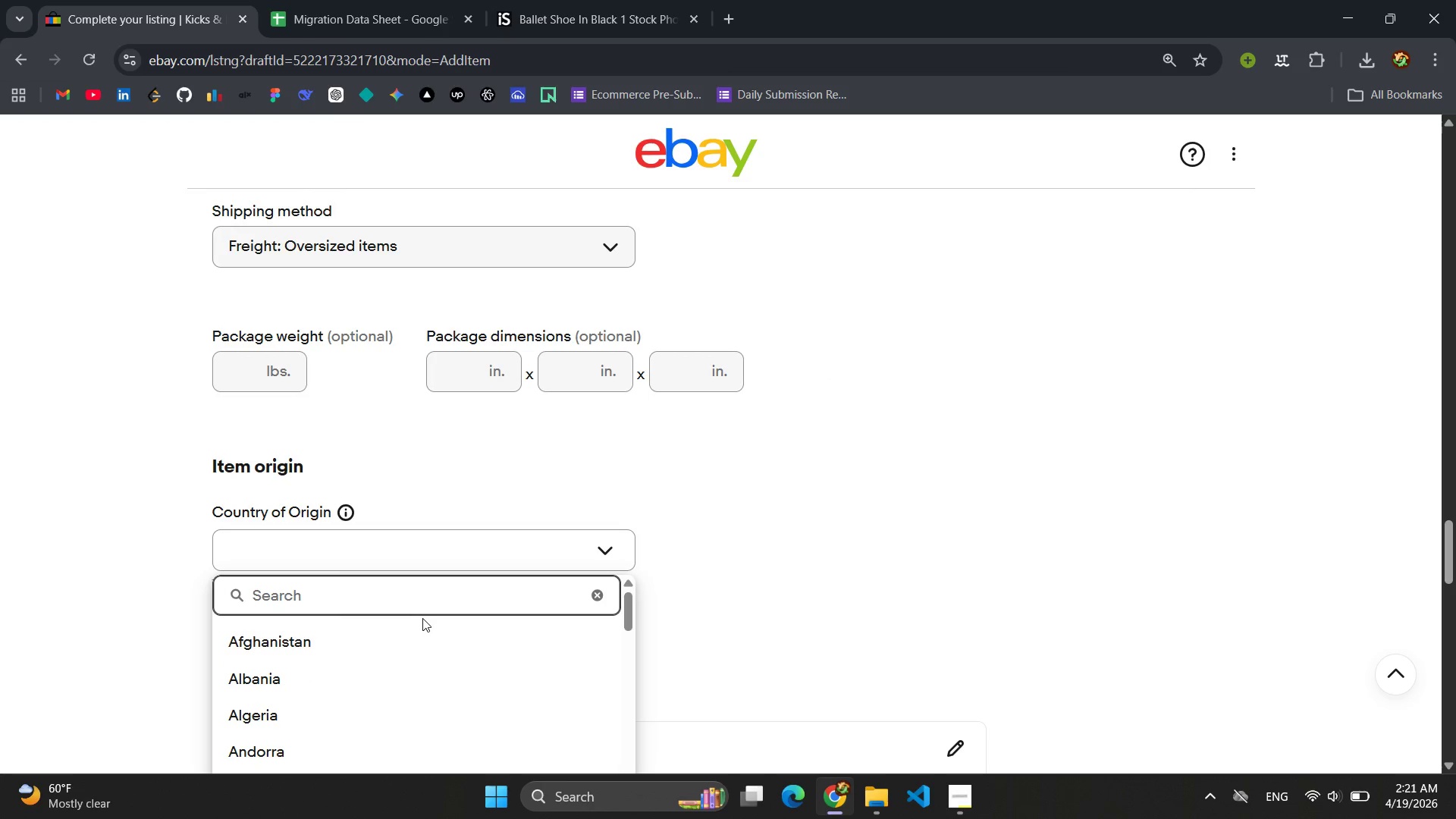 
type(et)
 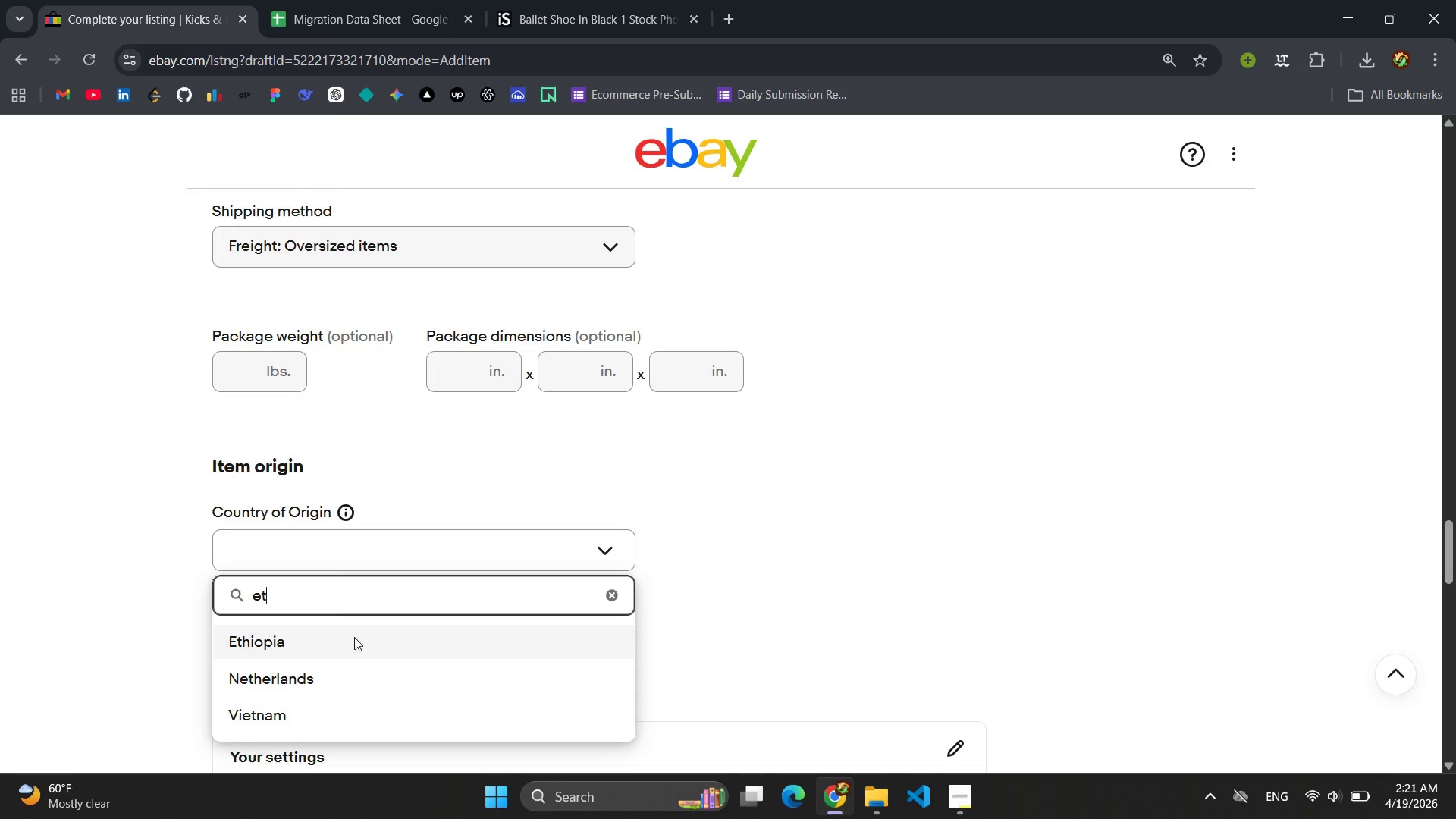 
left_click([353, 637])
 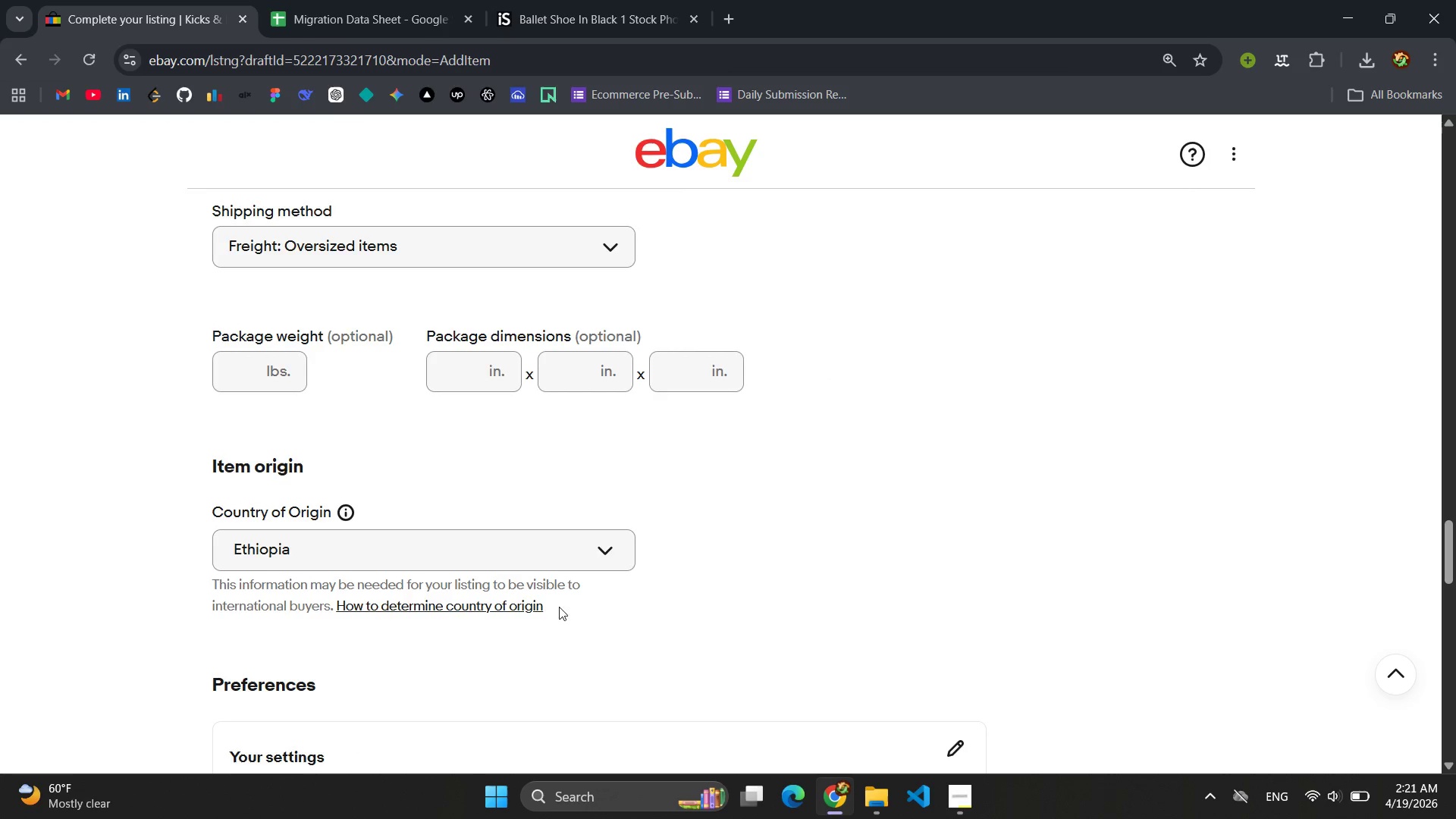 
scroll: coordinate [638, 576], scroll_direction: down, amount: 3.0
 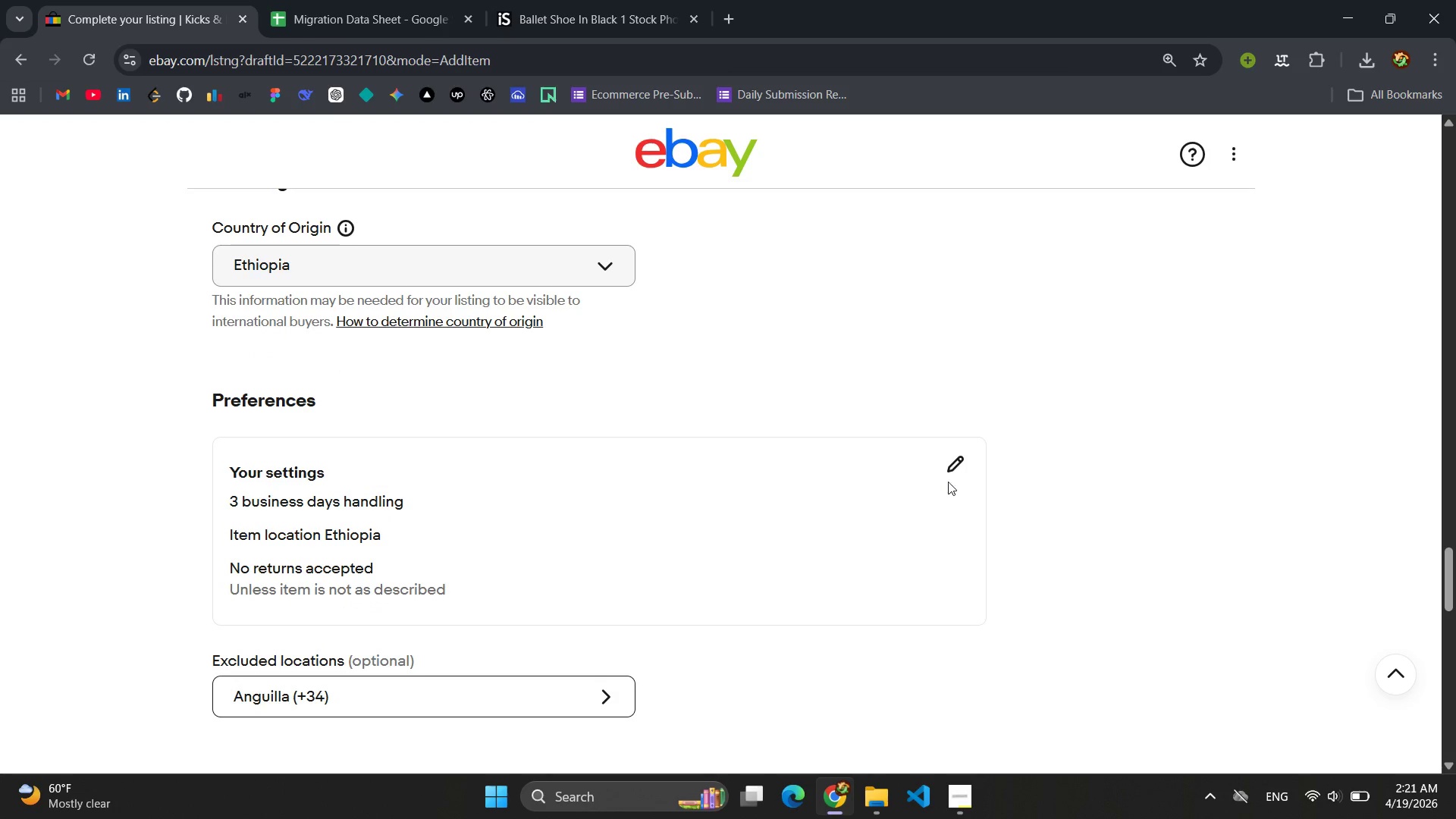 
left_click([952, 471])
 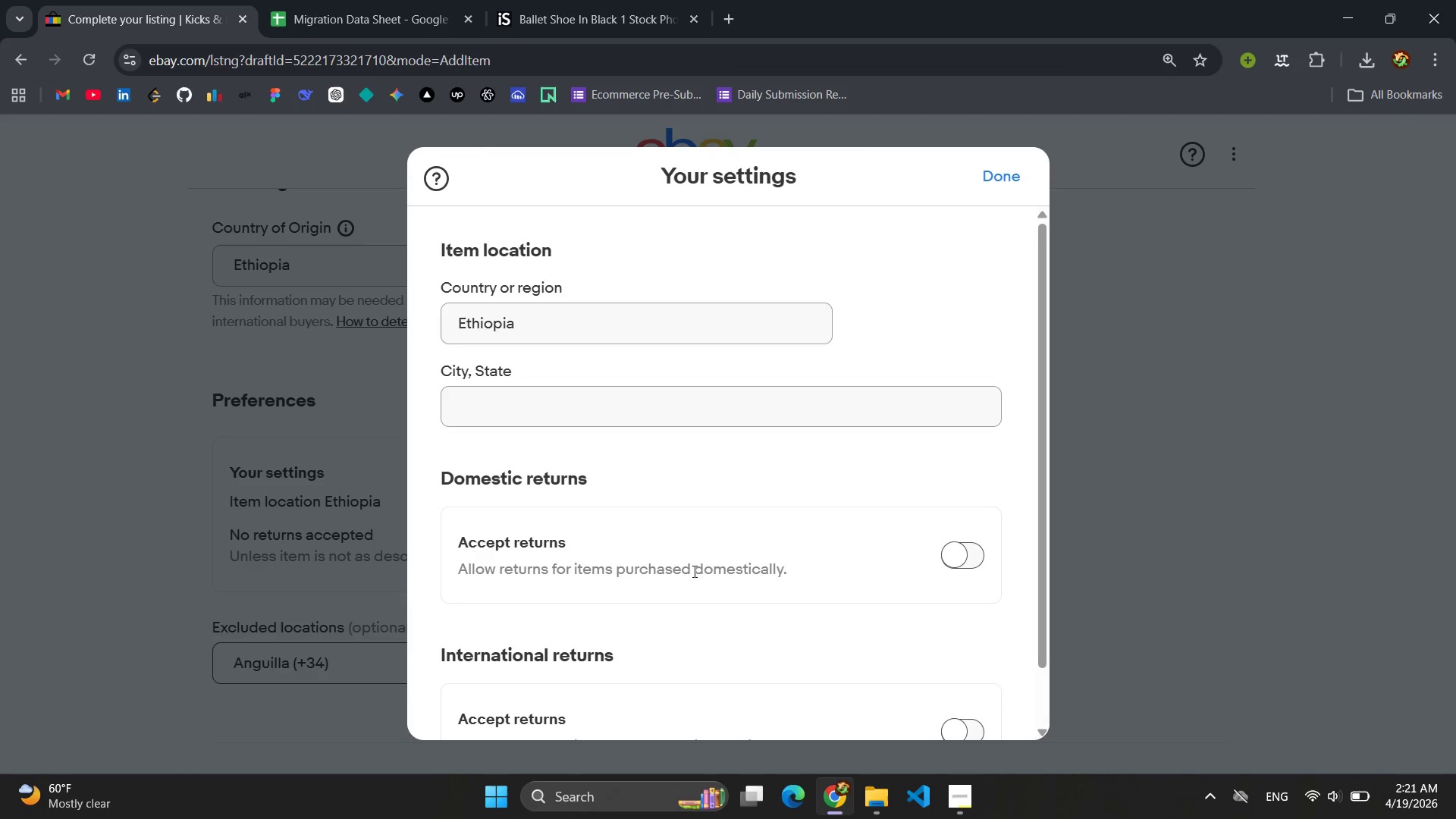 
scroll: coordinate [686, 571], scroll_direction: down, amount: 1.0
 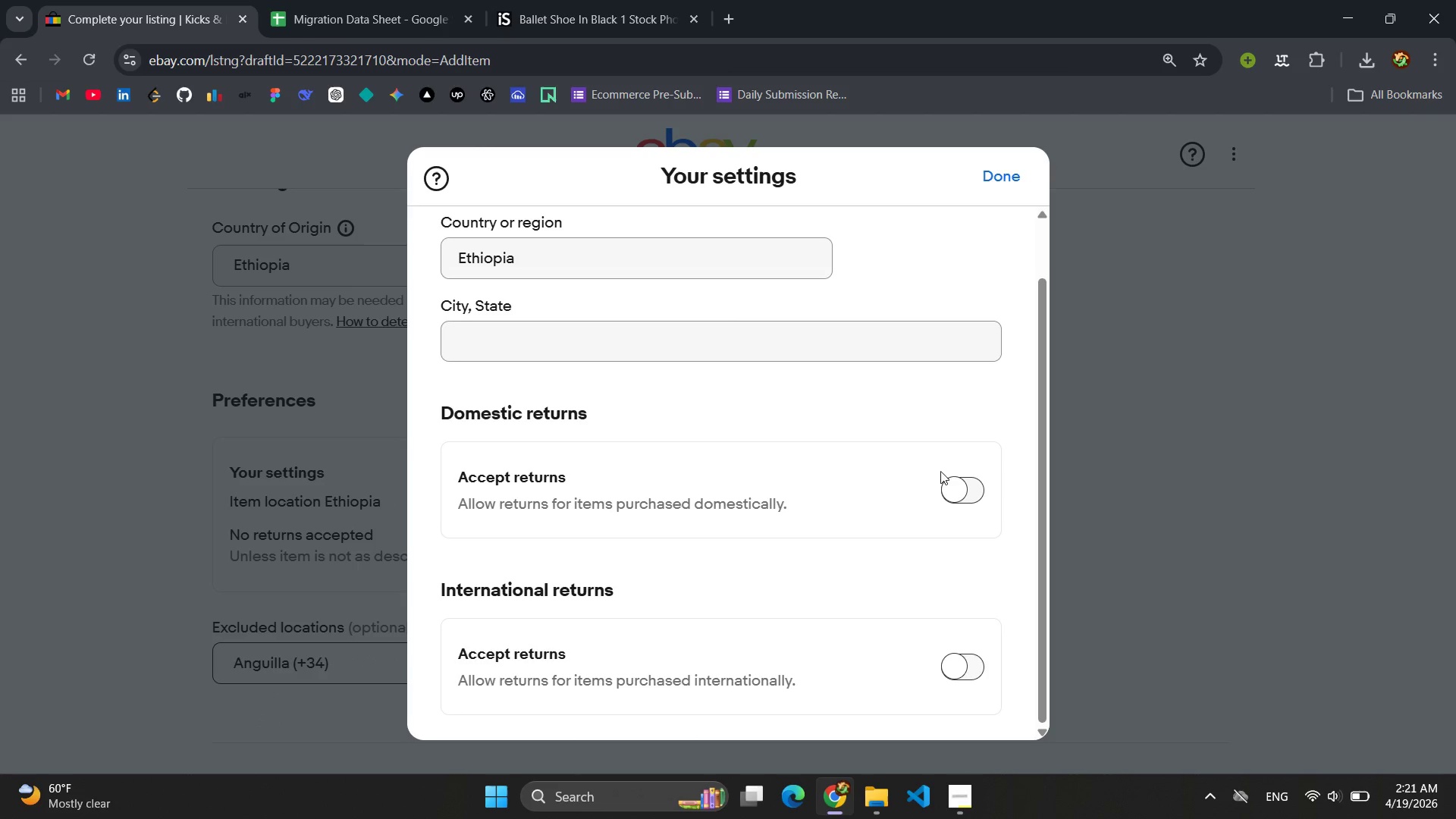 
scroll: coordinate [841, 476], scroll_direction: up, amount: 2.0
 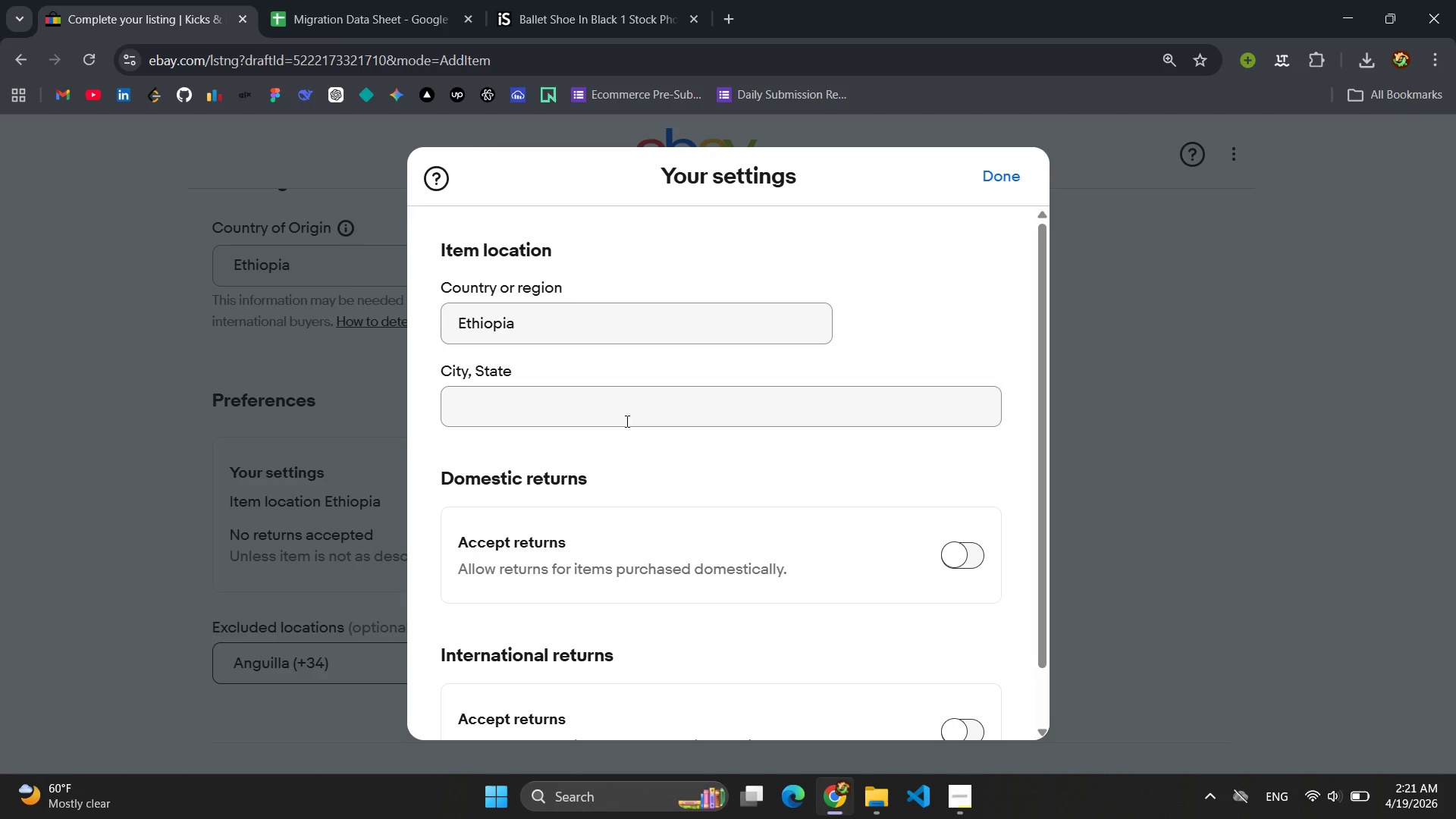 
left_click([611, 405])
 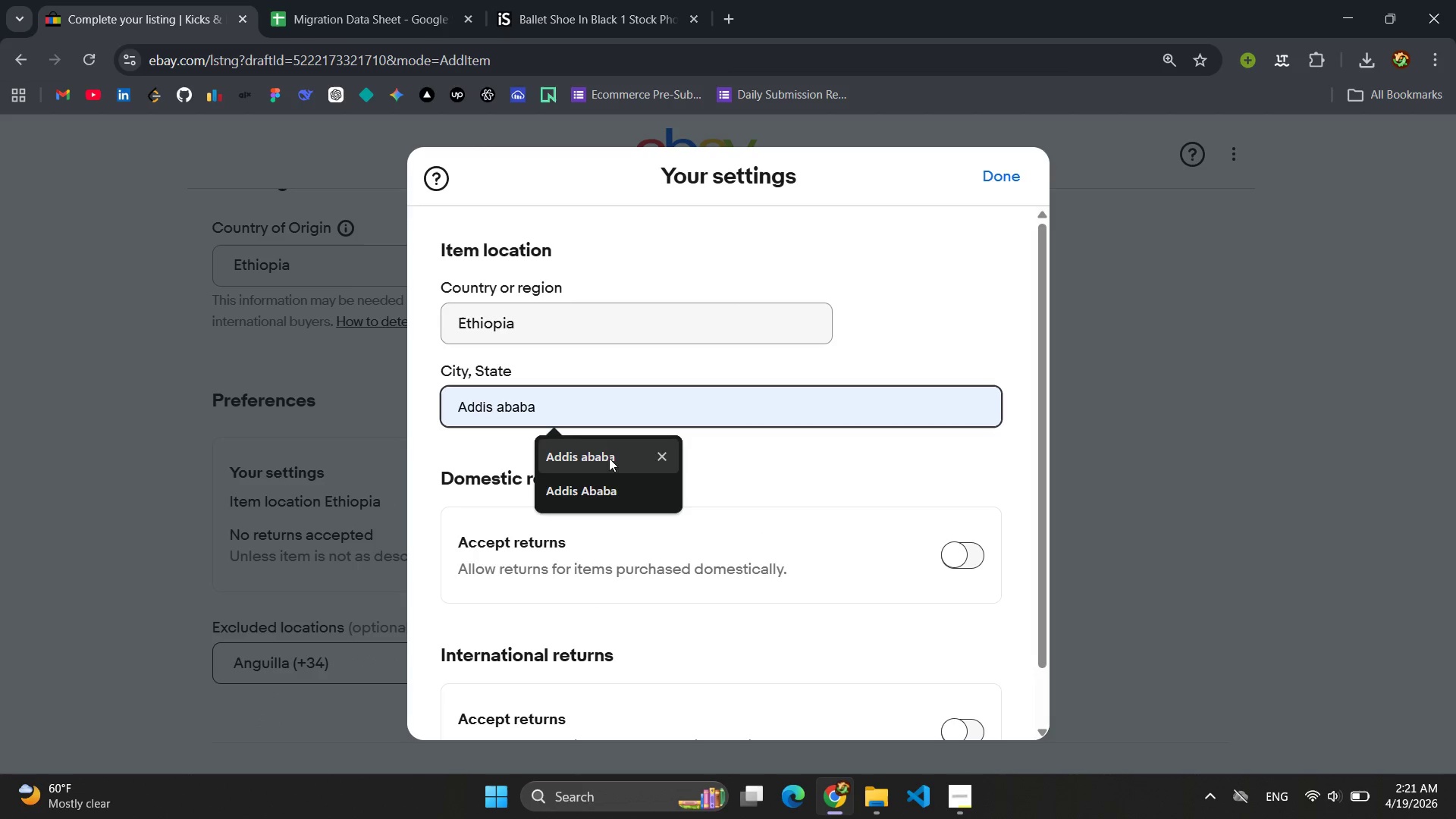 
left_click([601, 489])
 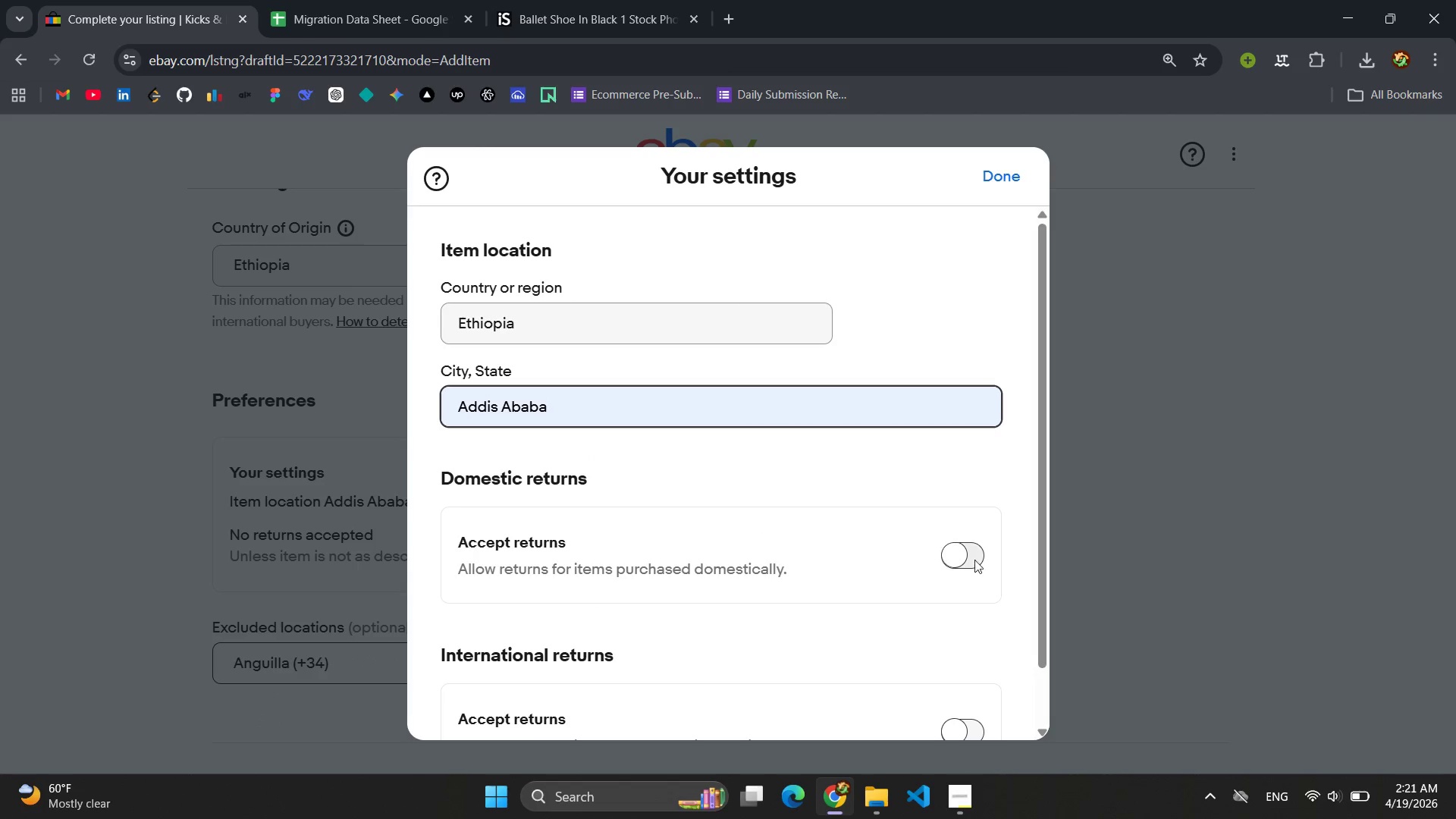 
left_click([976, 554])
 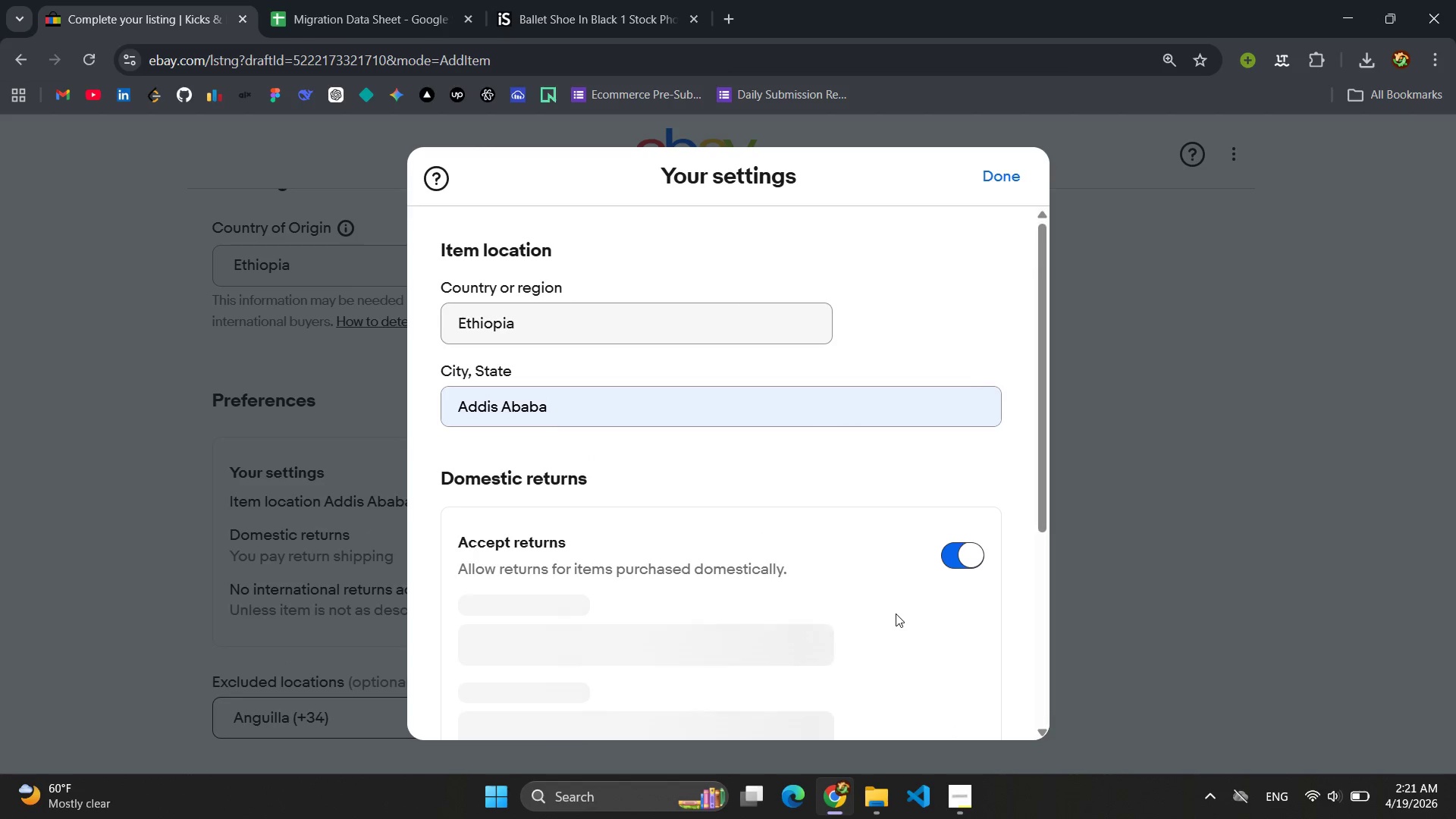 
scroll: coordinate [896, 613], scroll_direction: down, amount: 2.0
 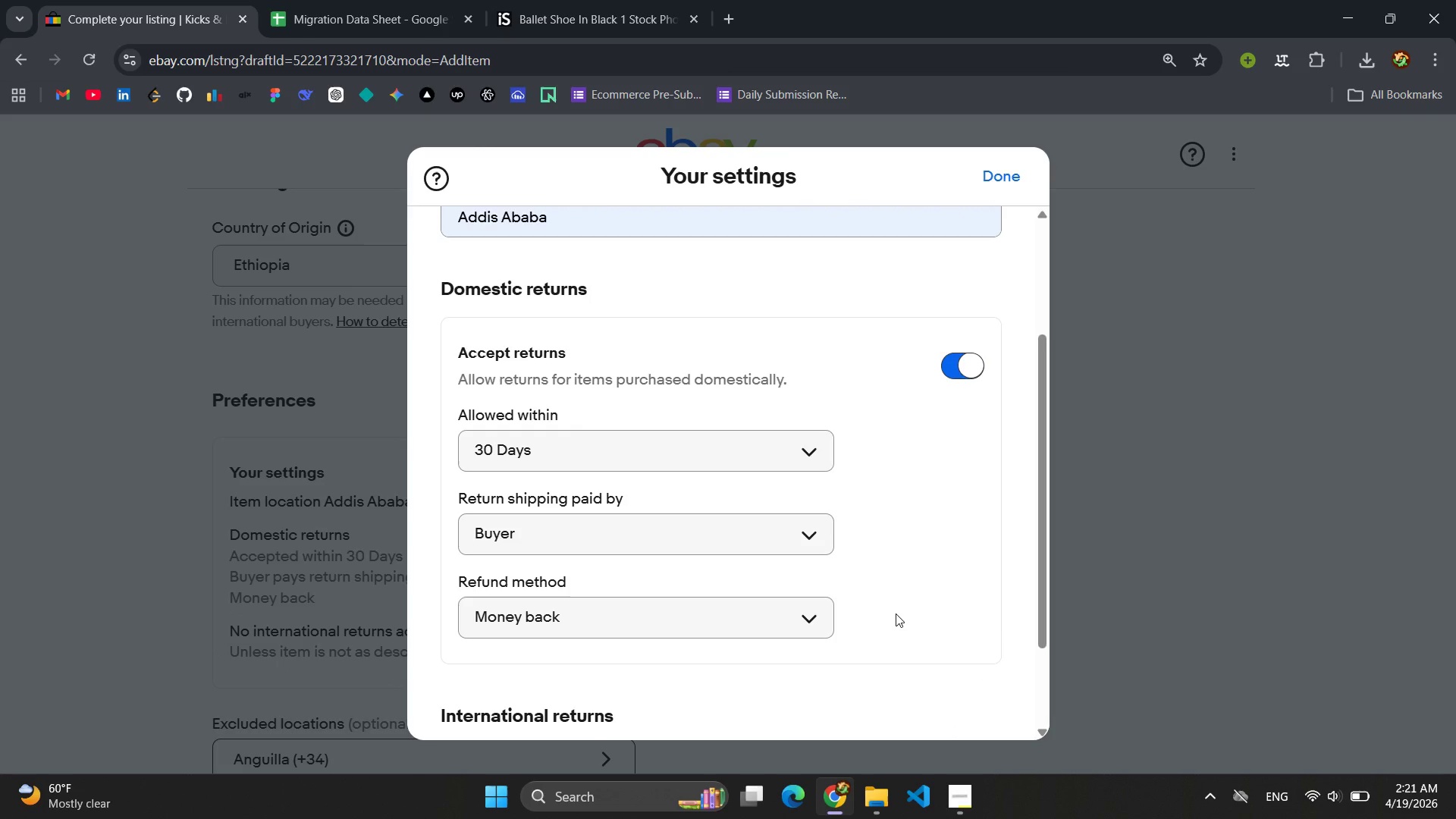 
wait(5.94)
 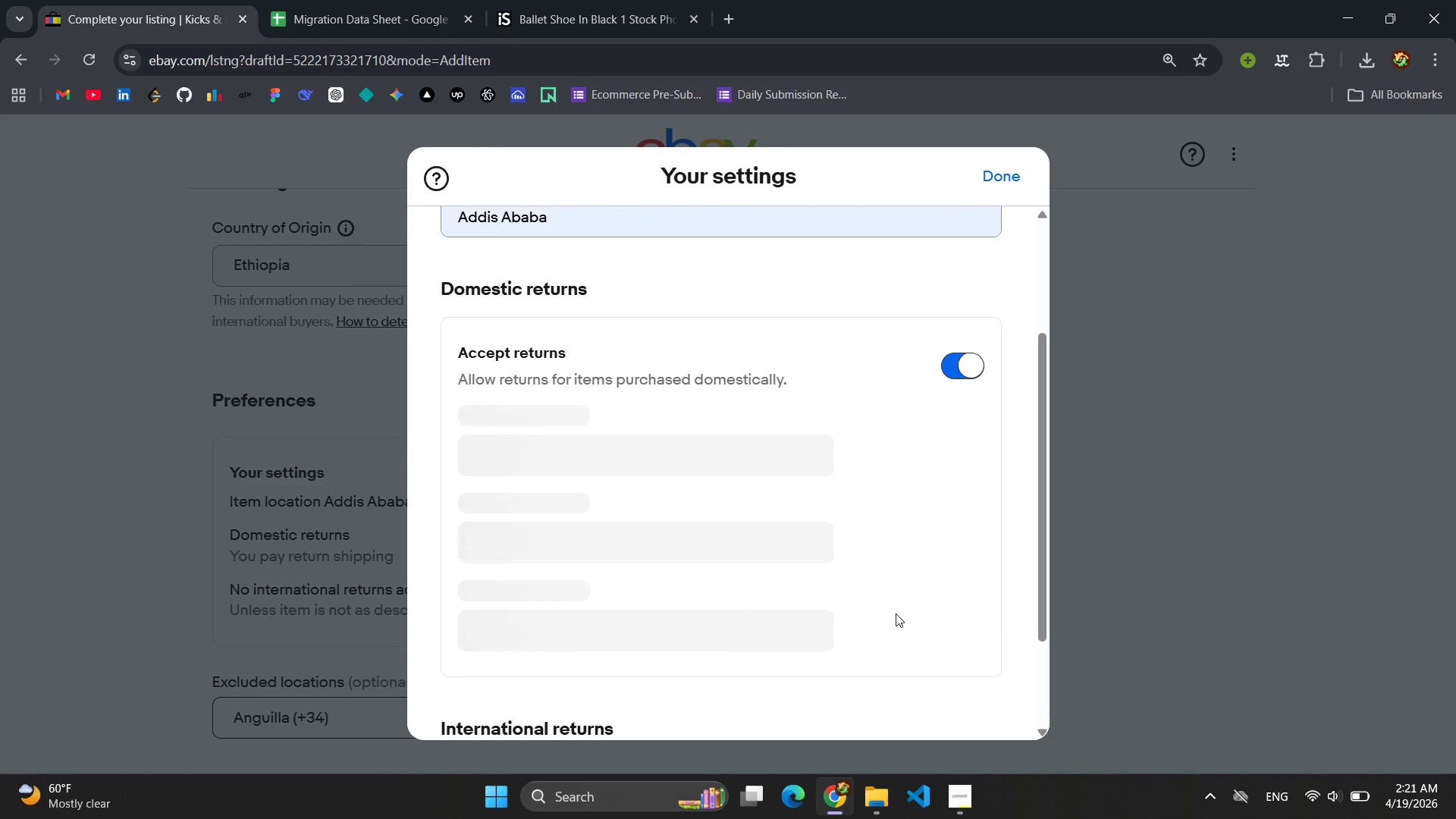 
scroll: coordinate [799, 591], scroll_direction: down, amount: 7.0
 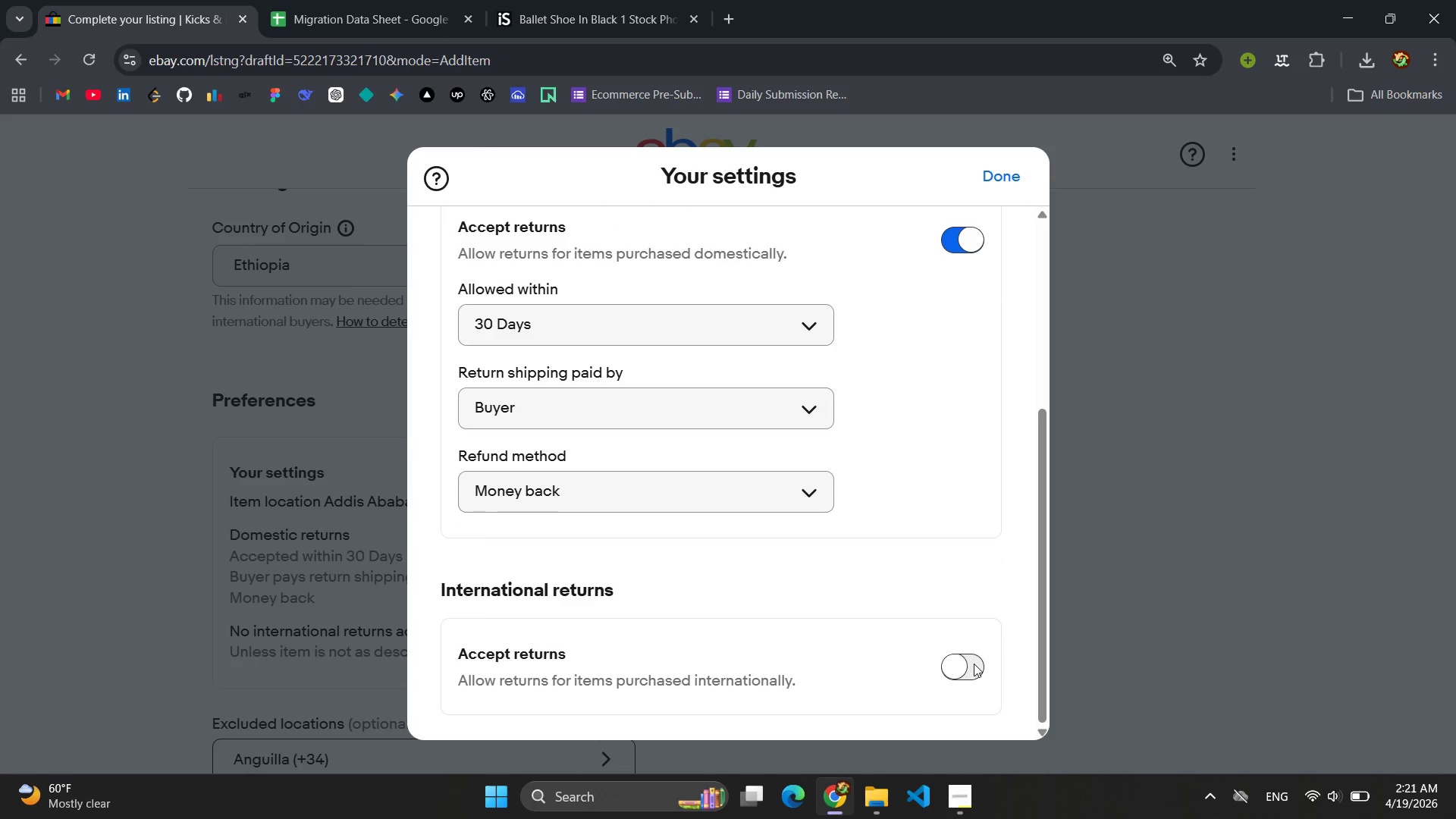 
left_click([974, 664])
 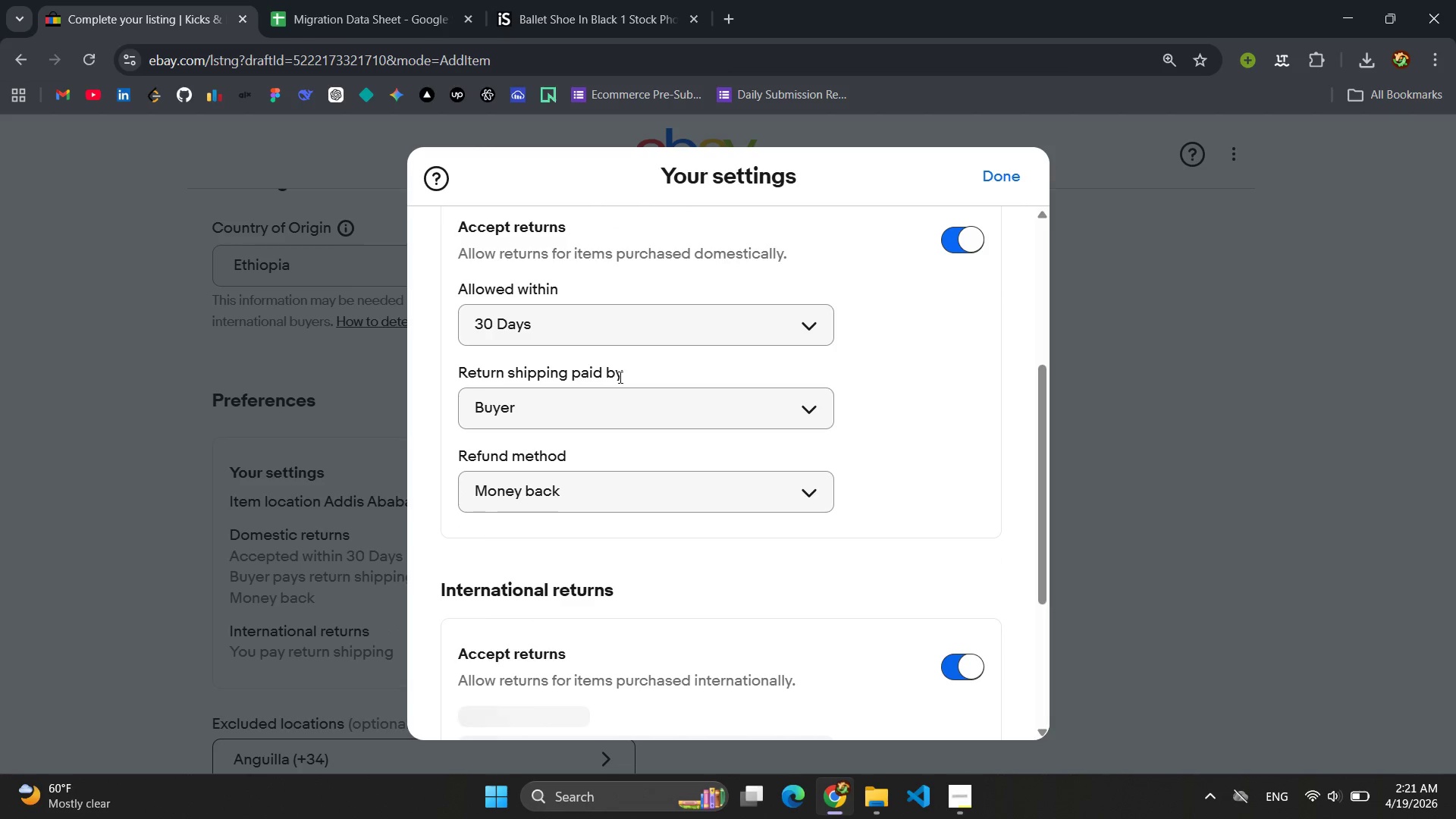 
left_click([823, 799])